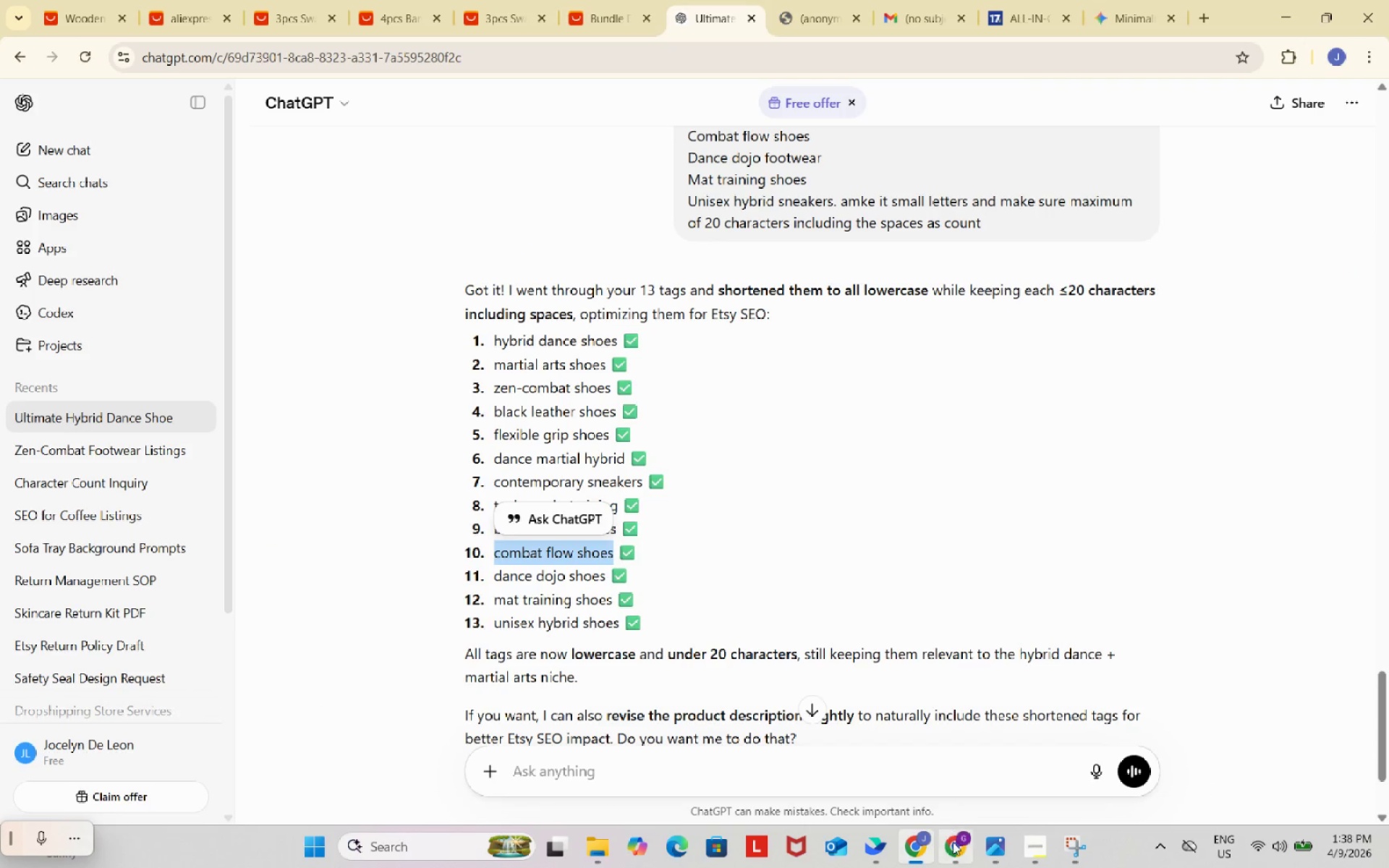 
key(Control+ControlLeft)
 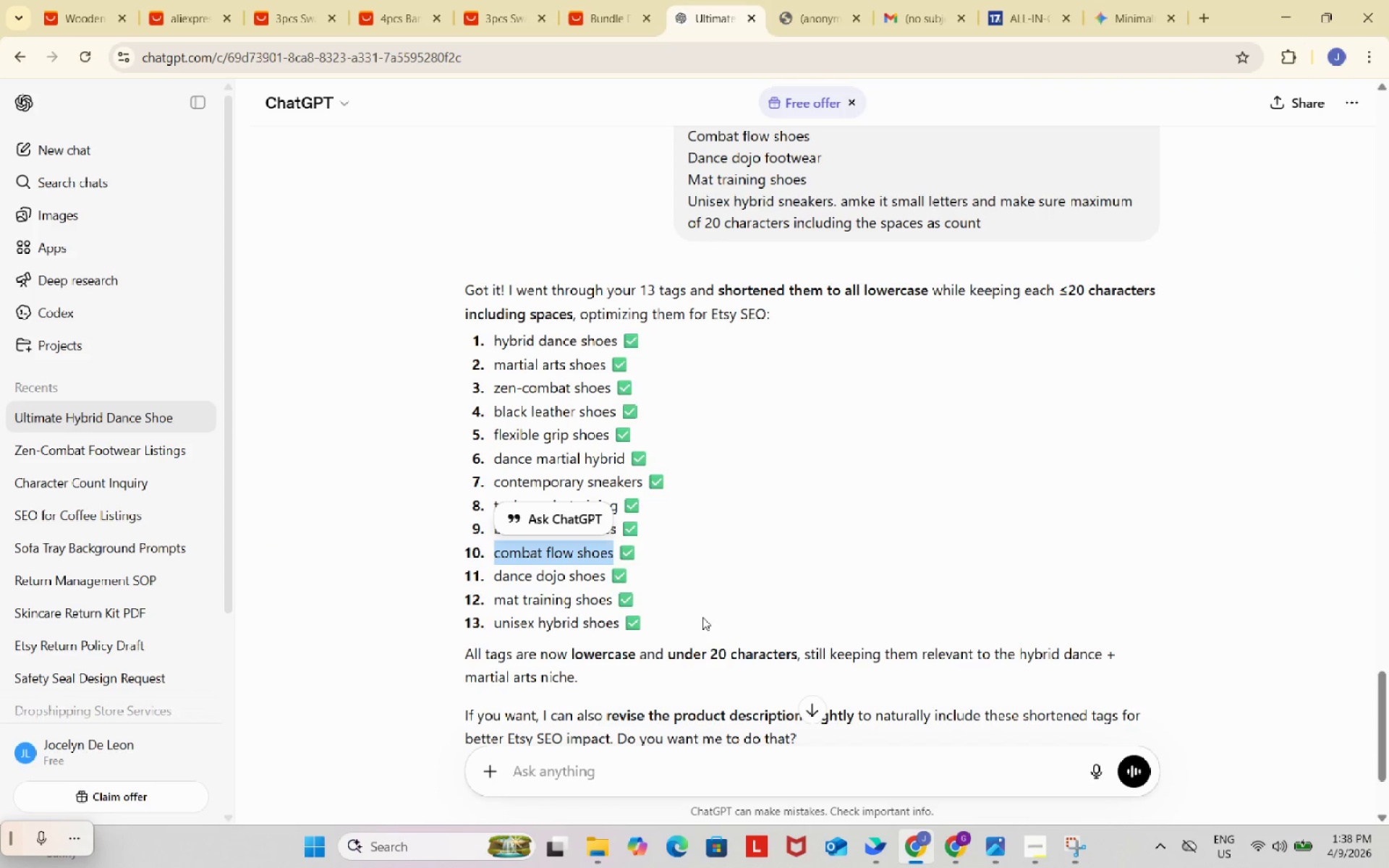 
key(Control+C)
 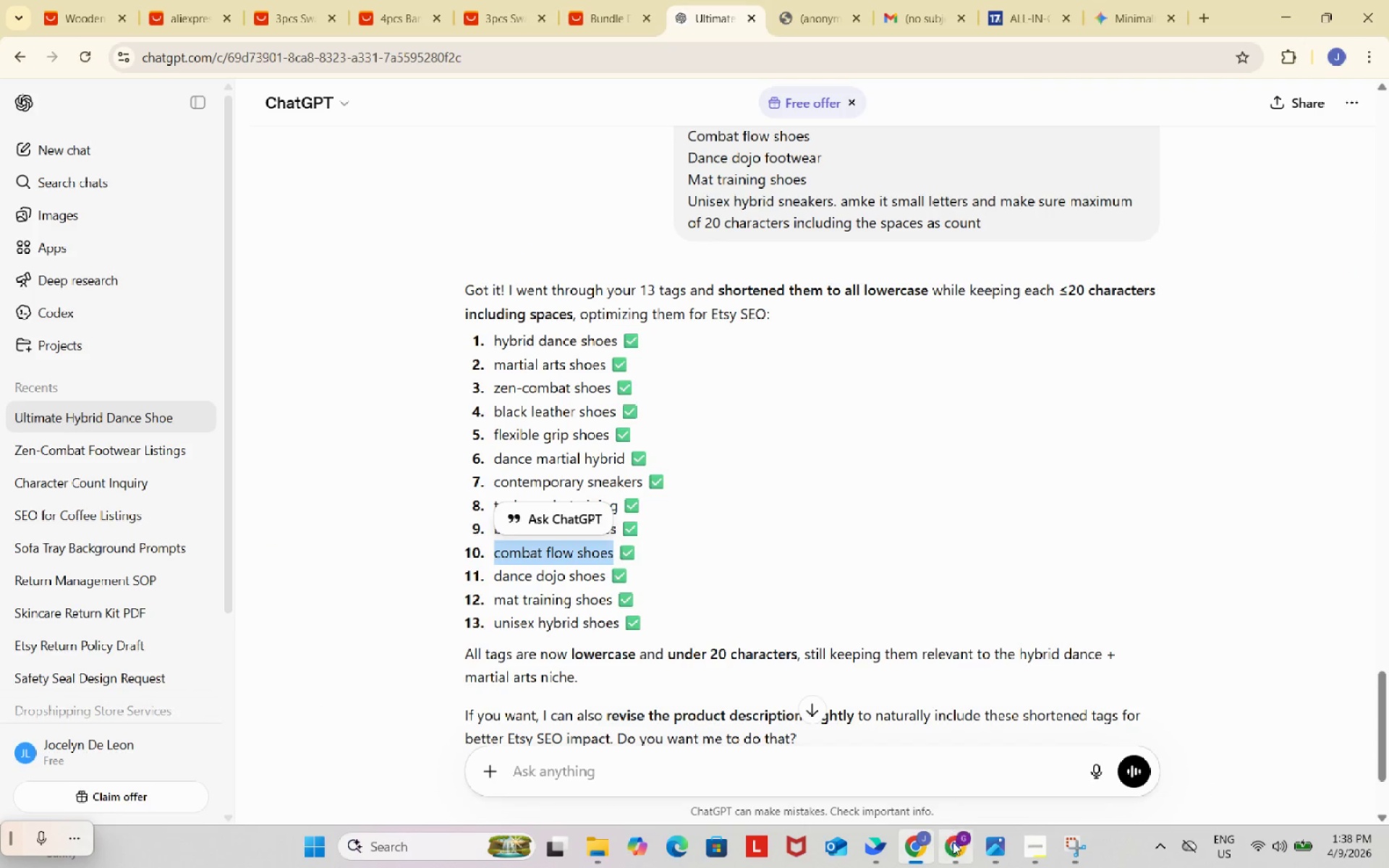 
left_click([953, 843])
 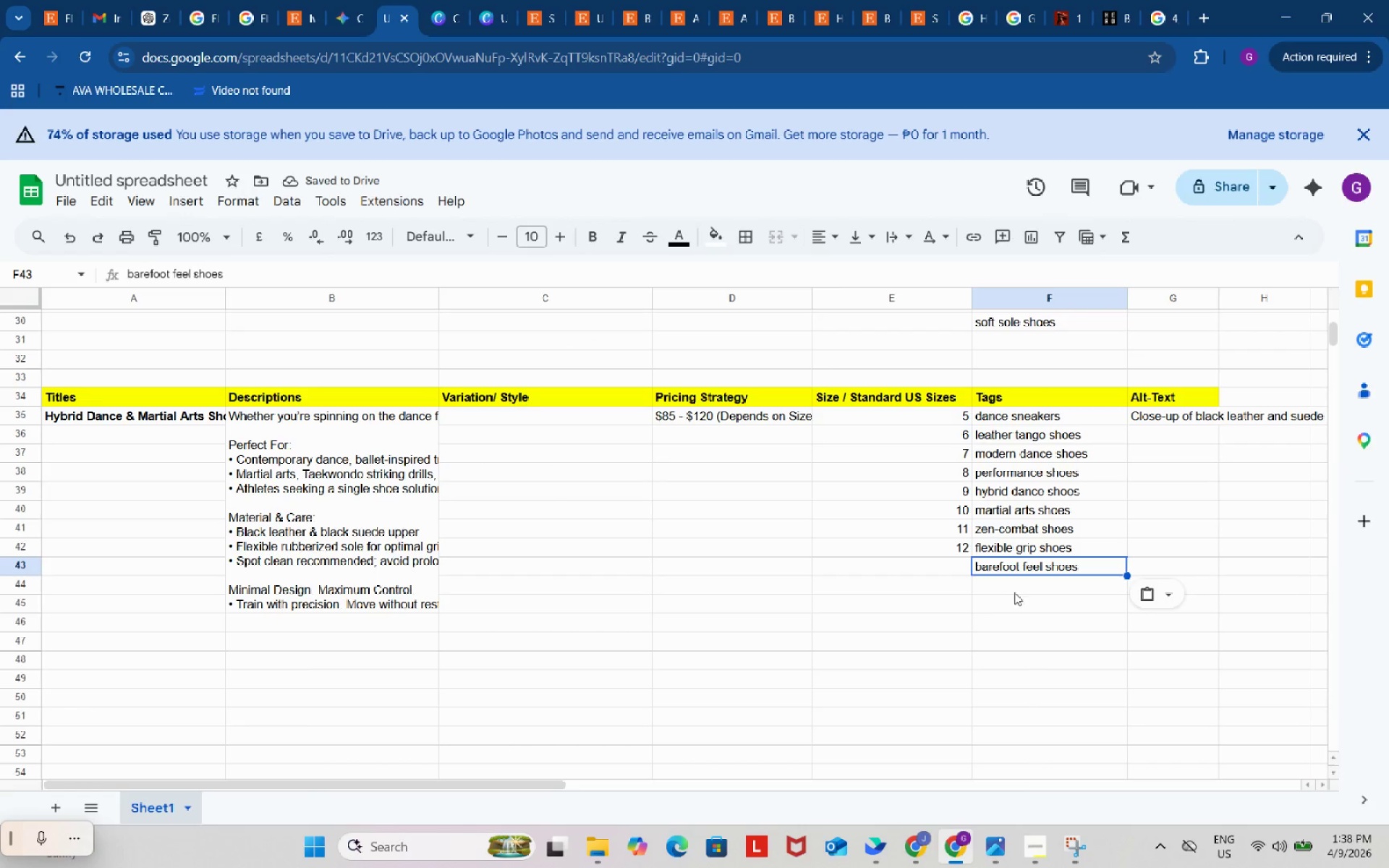 
left_click([1016, 587])
 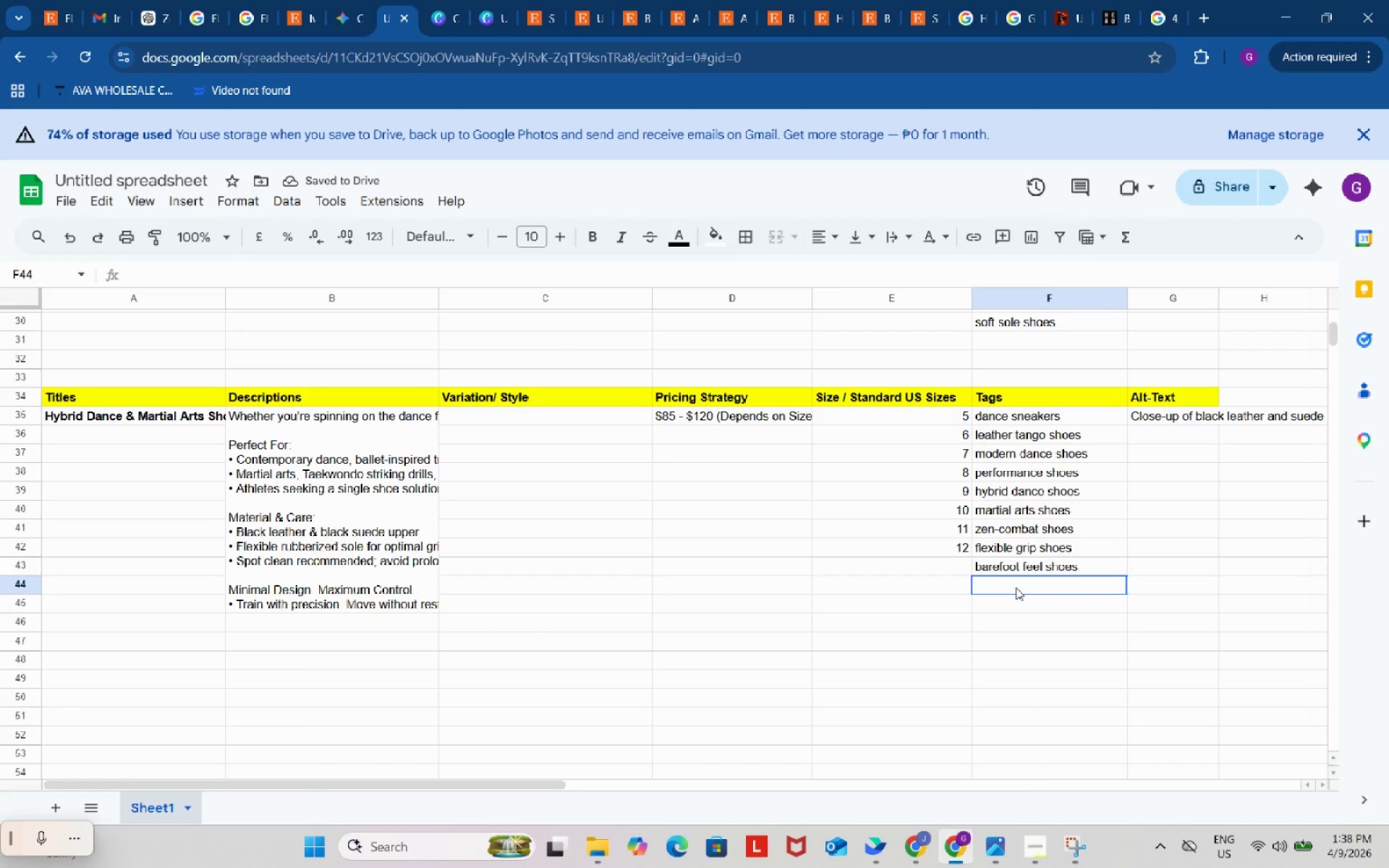 
key(Control+ControlLeft)
 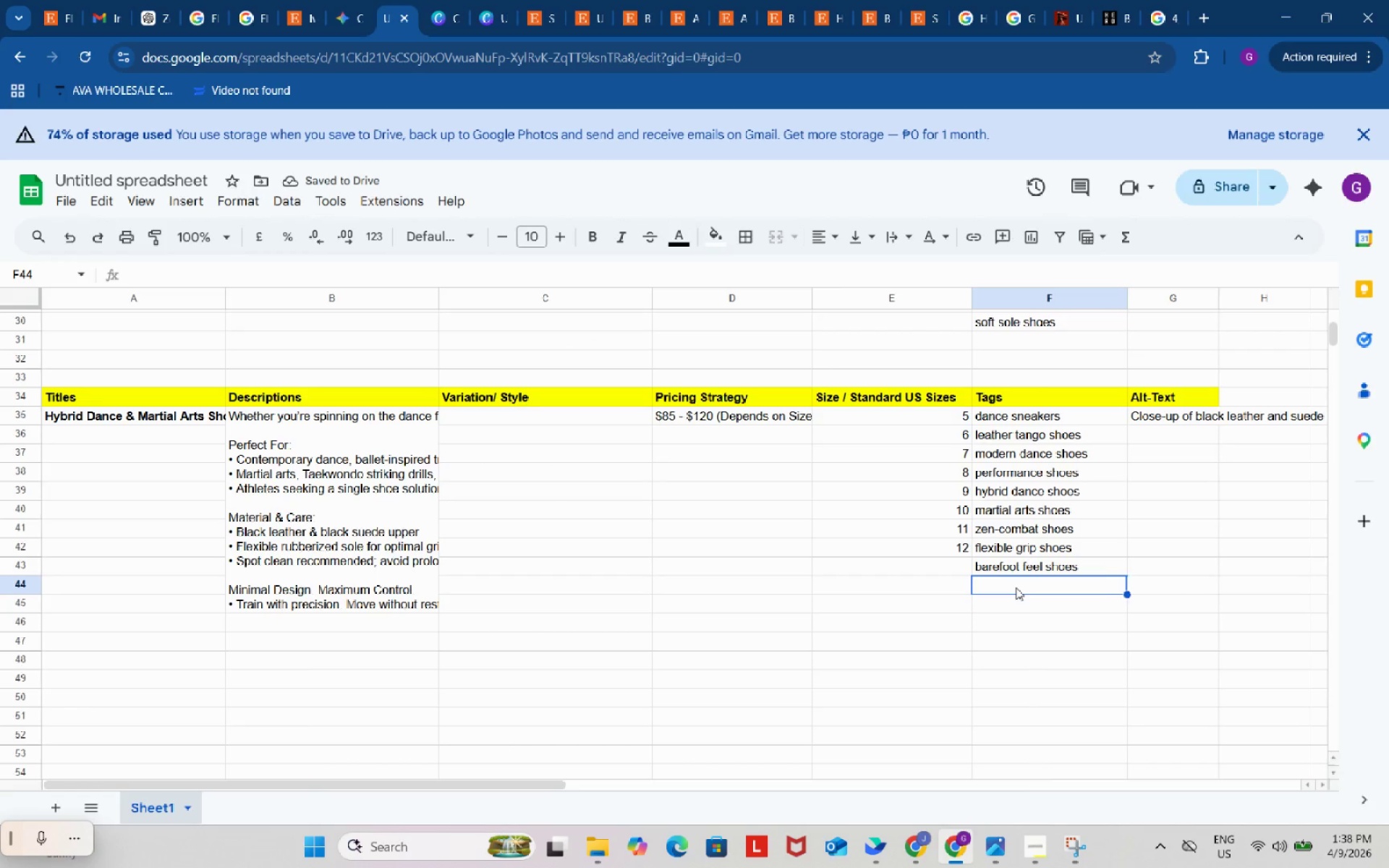 
key(Control+V)
 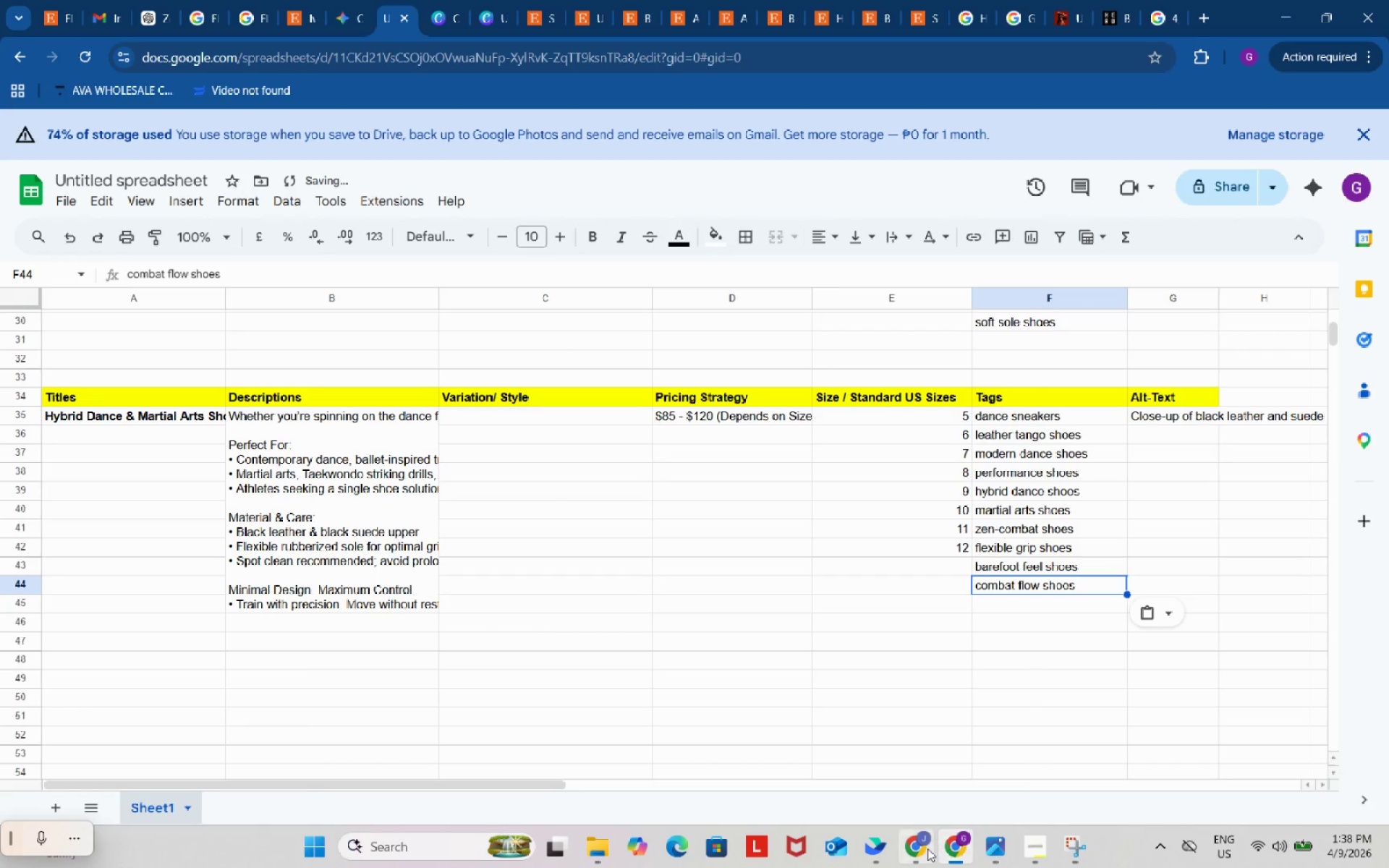 
left_click([923, 848])
 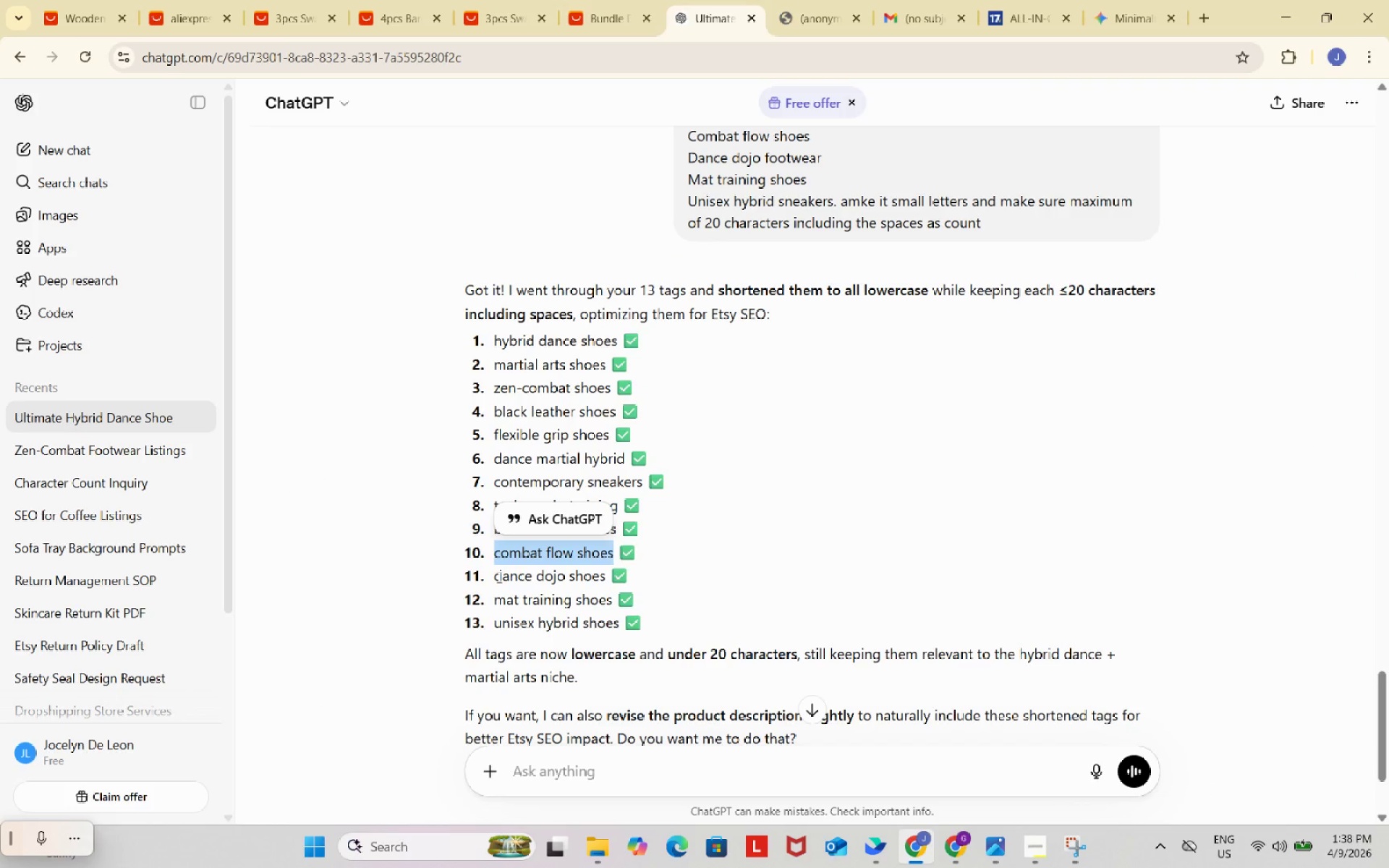 
left_click_drag(start_coordinate=[494, 576], to_coordinate=[600, 576])
 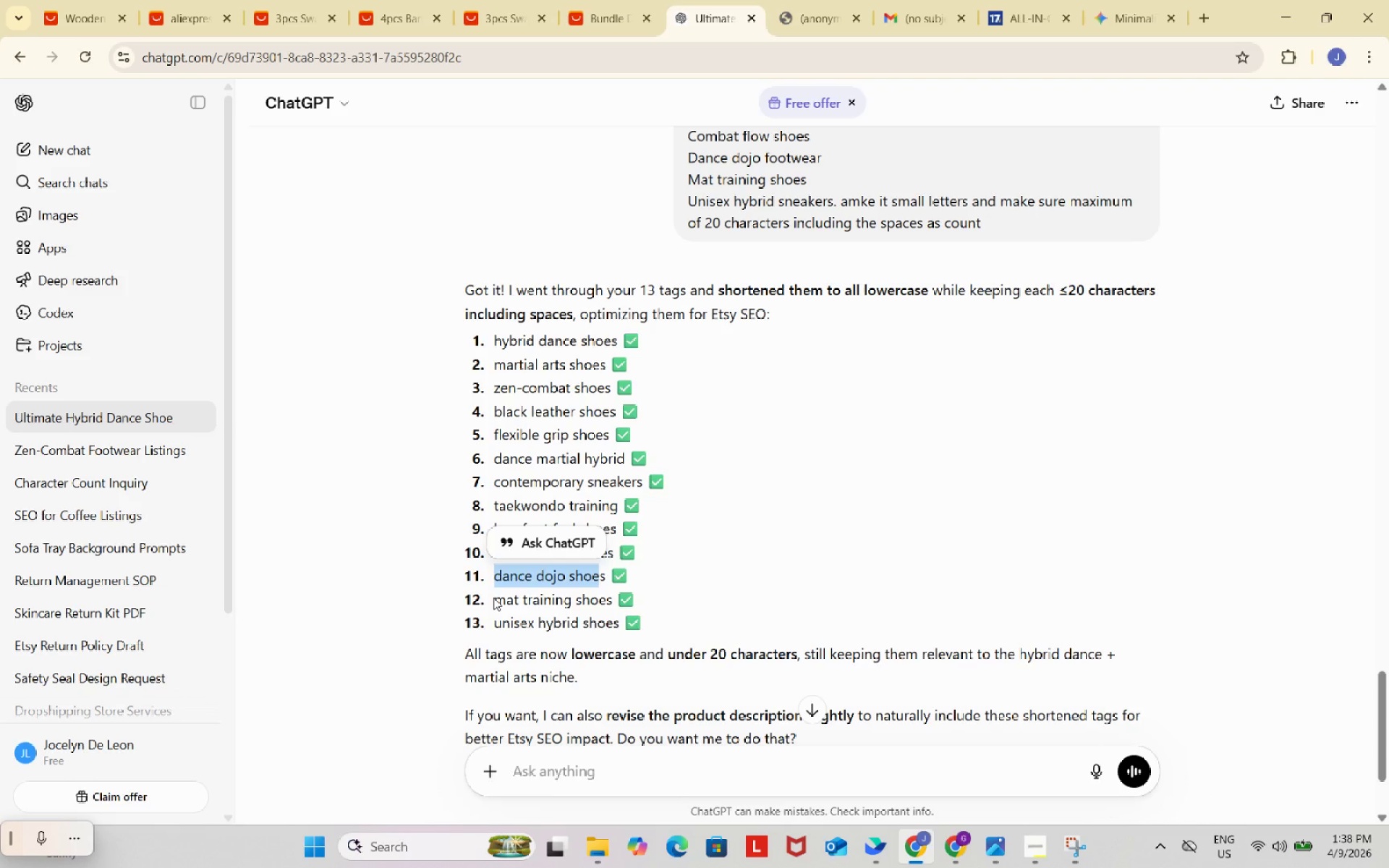 
left_click_drag(start_coordinate=[493, 597], to_coordinate=[609, 600])
 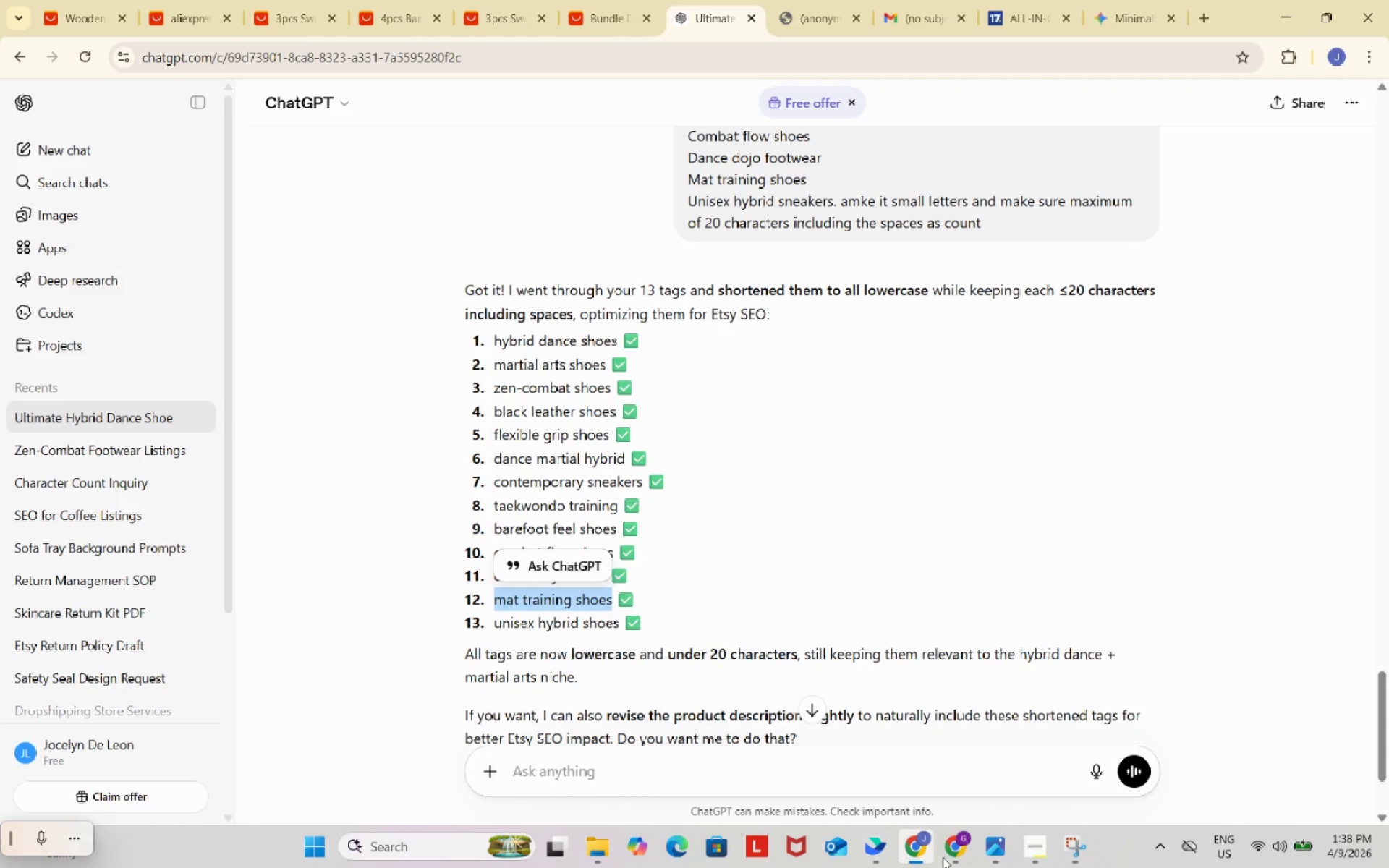 
key(Control+ControlLeft)
 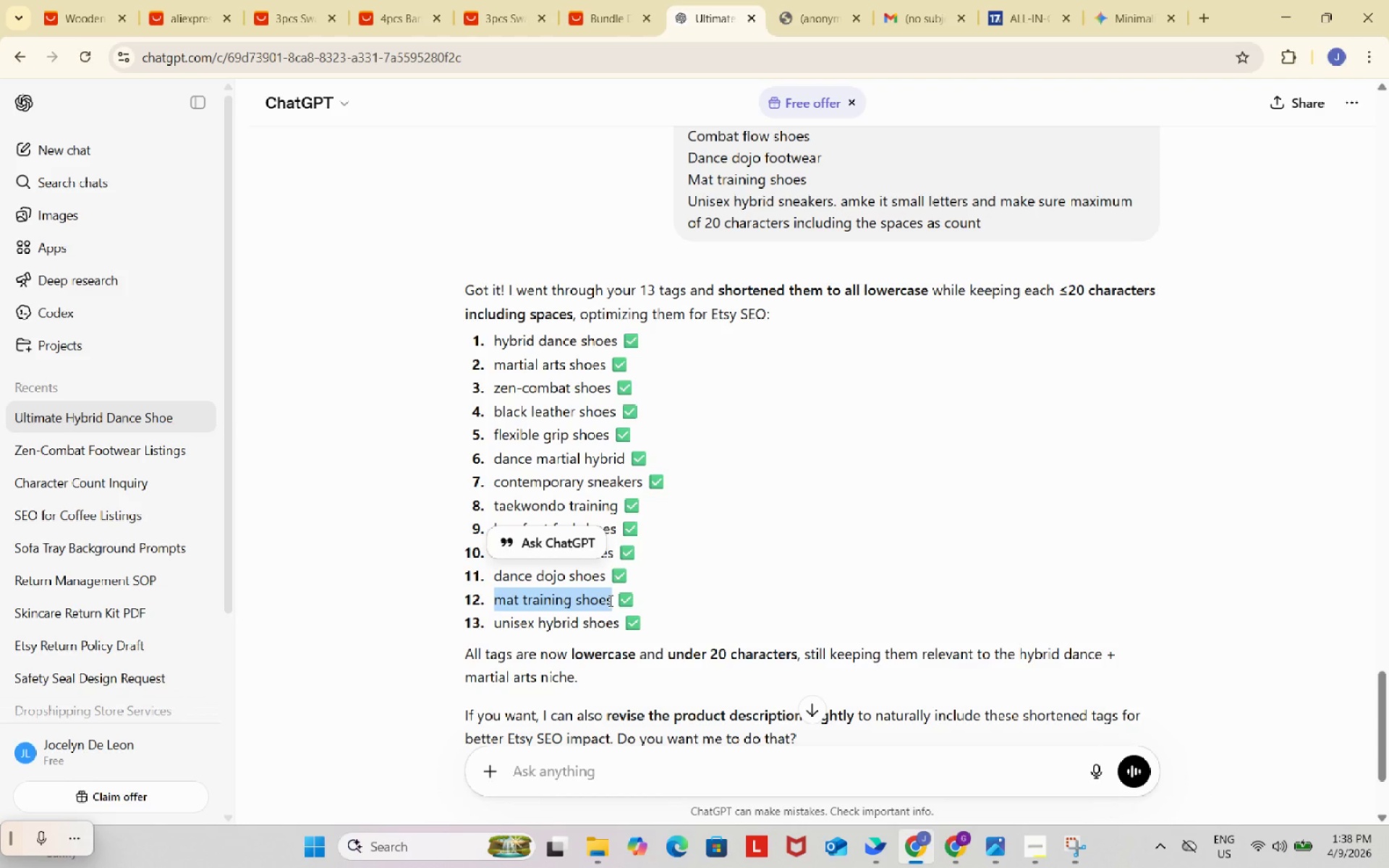 
key(Control+C)
 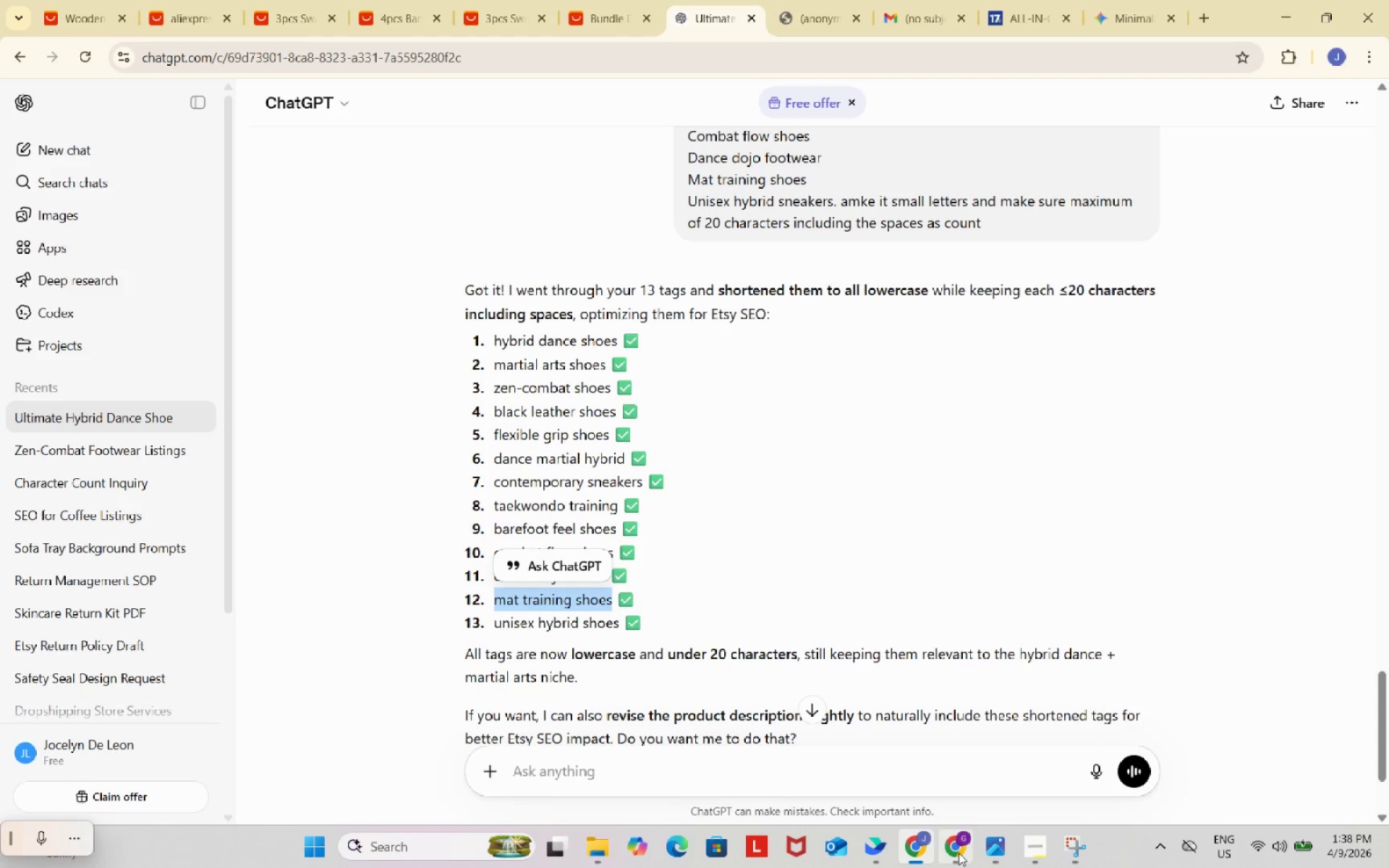 
left_click([959, 851])
 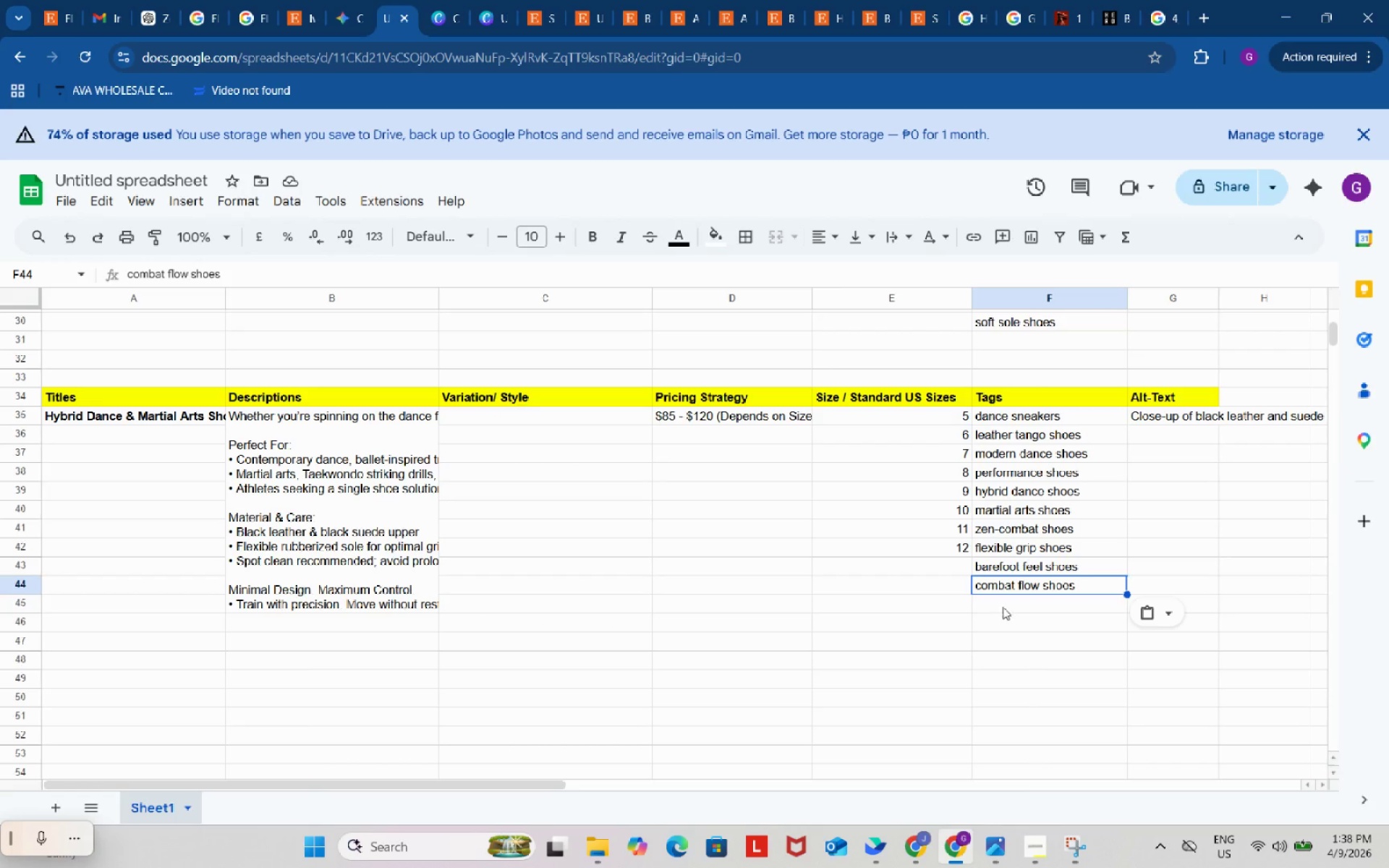 
left_click([1004, 602])
 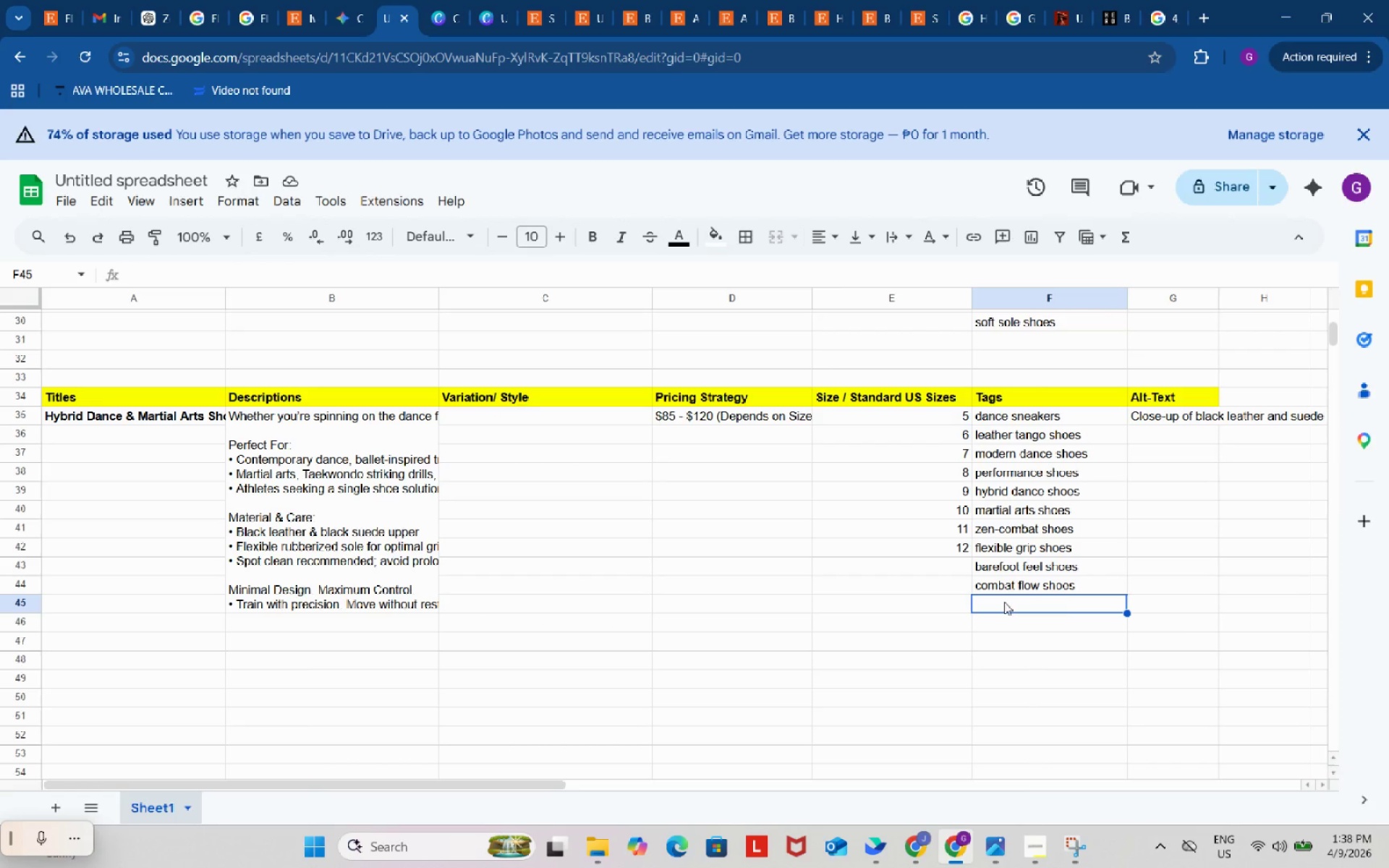 
key(Control+ControlLeft)
 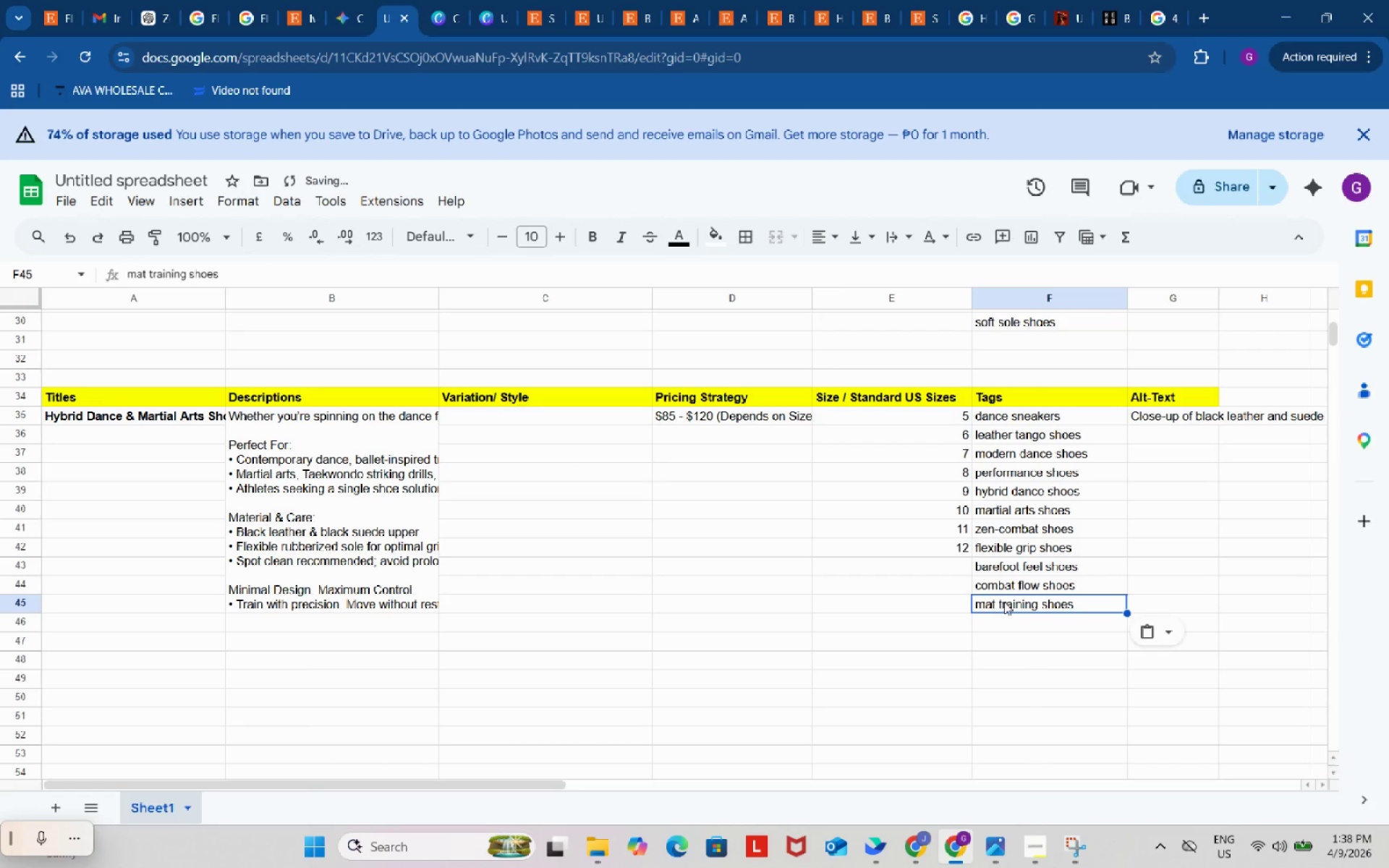 
key(Control+V)
 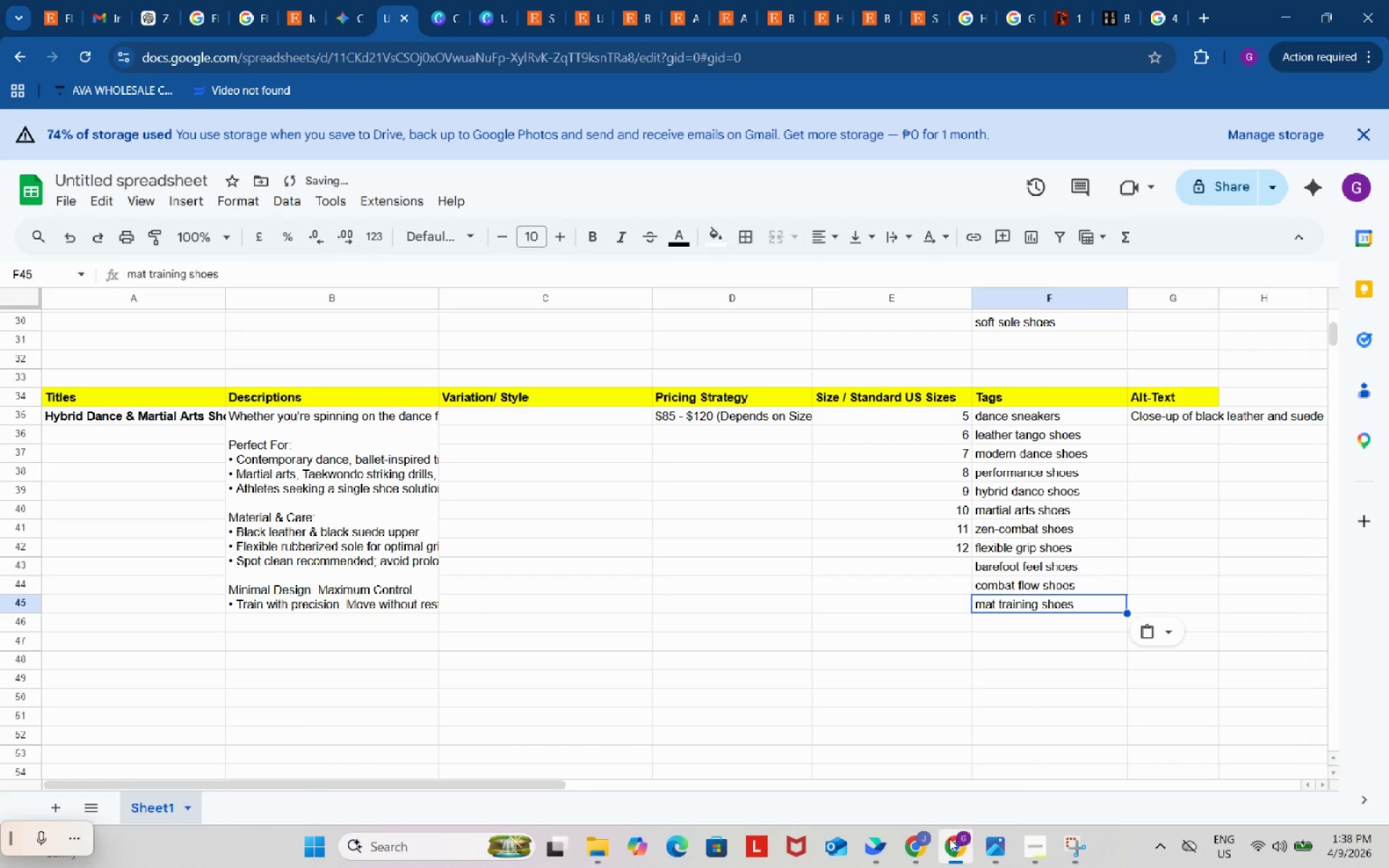 
left_click([922, 846])
 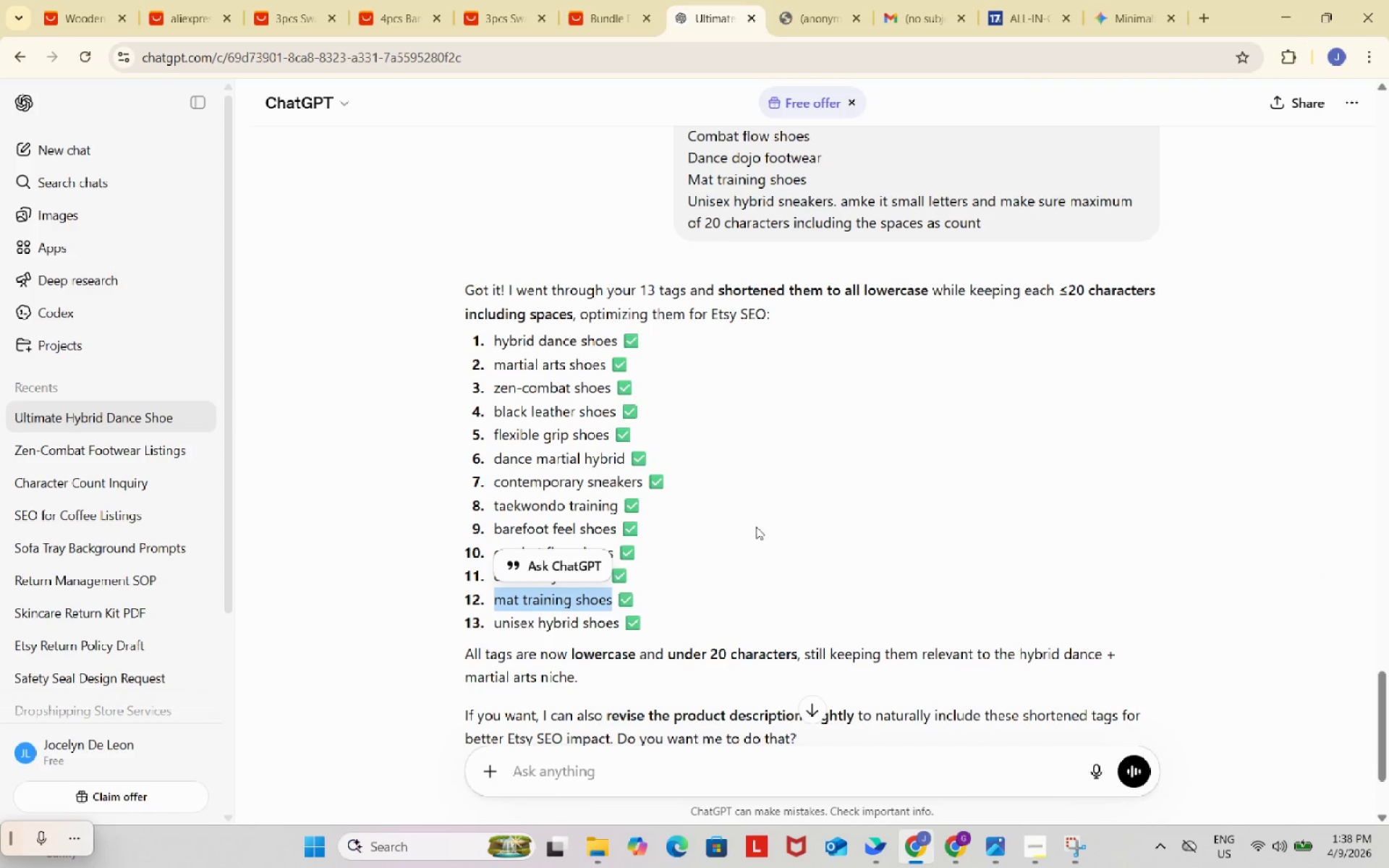 
left_click([951, 838])
 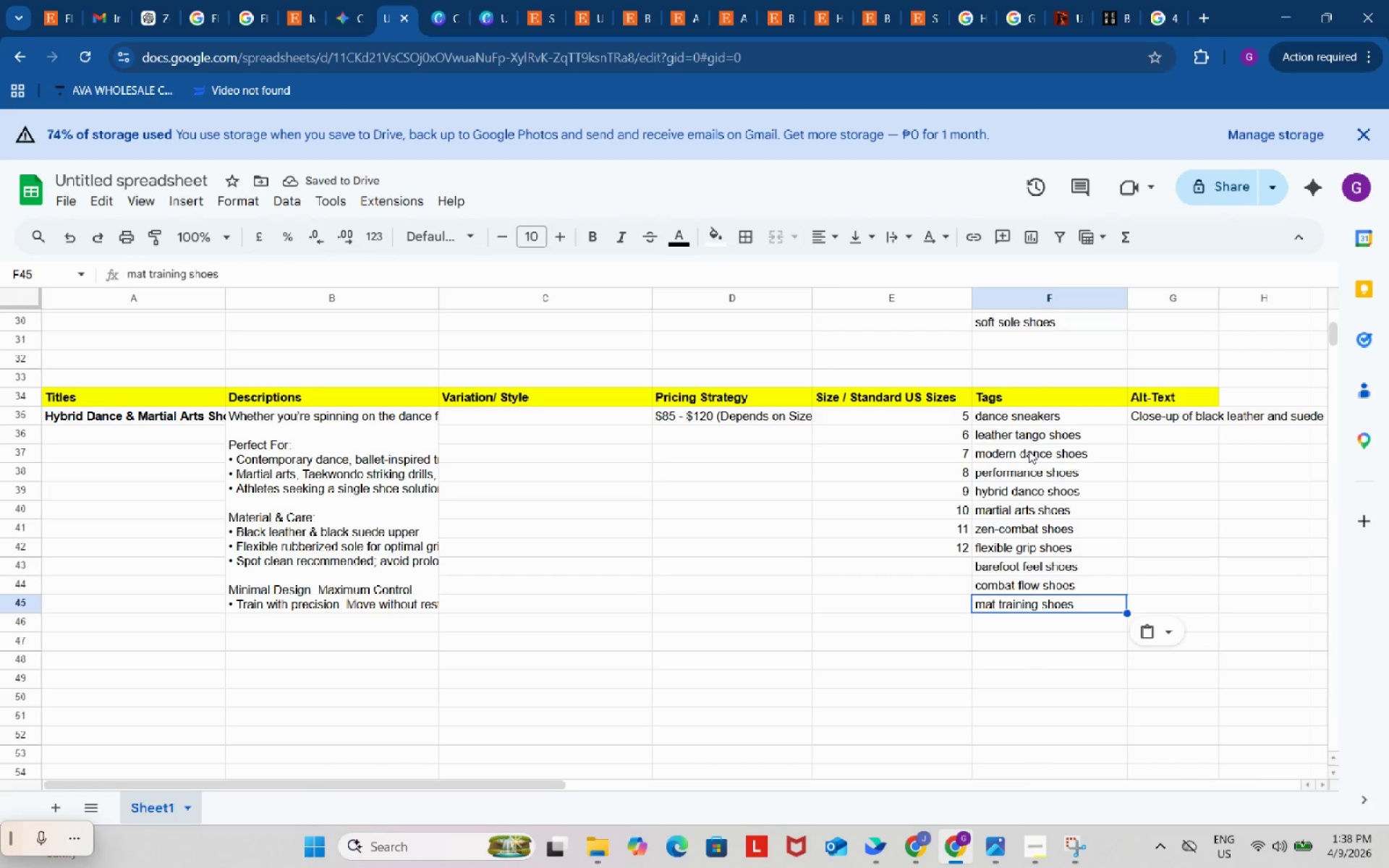 
left_click([1029, 433])
 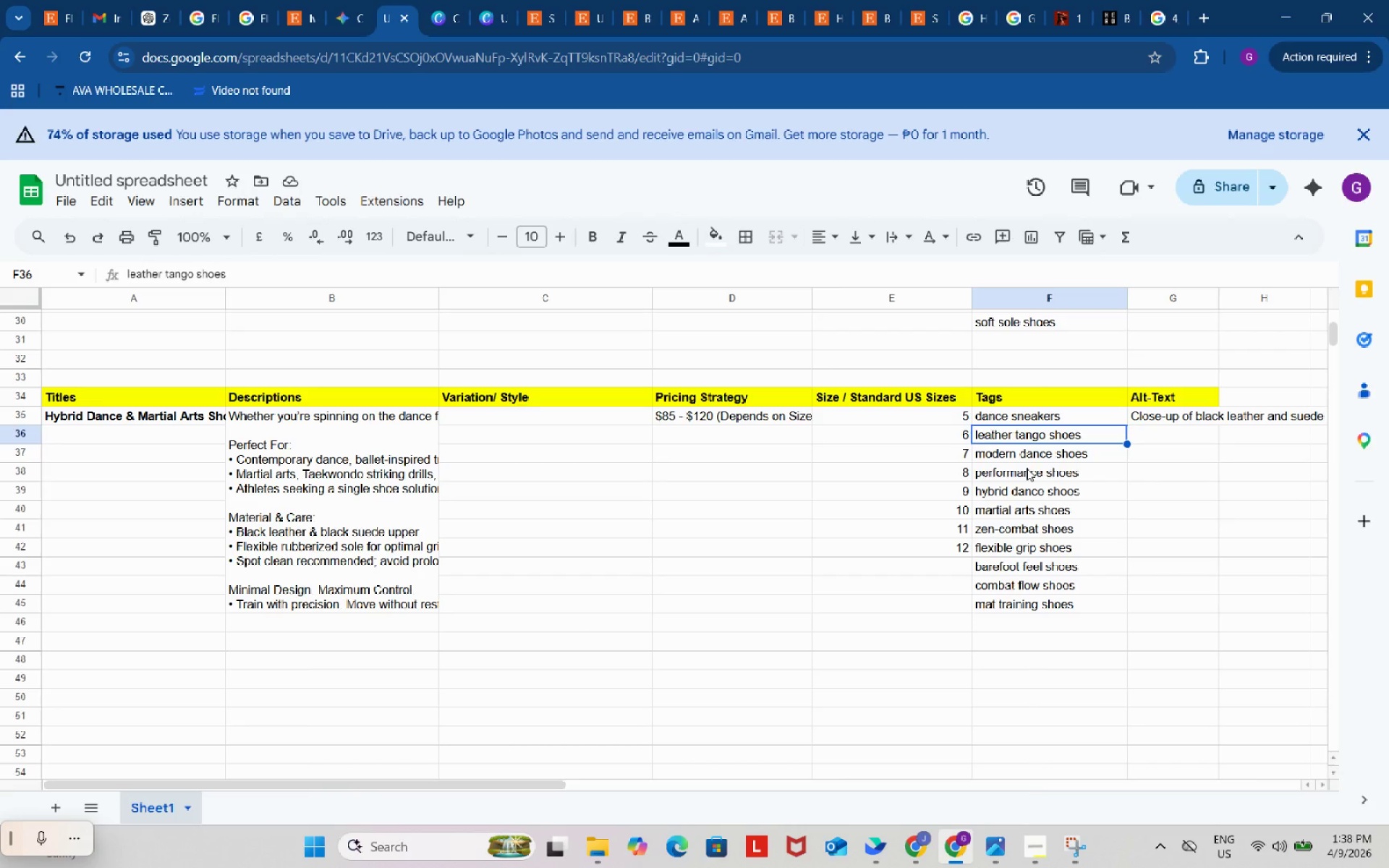 
left_click([1027, 468])
 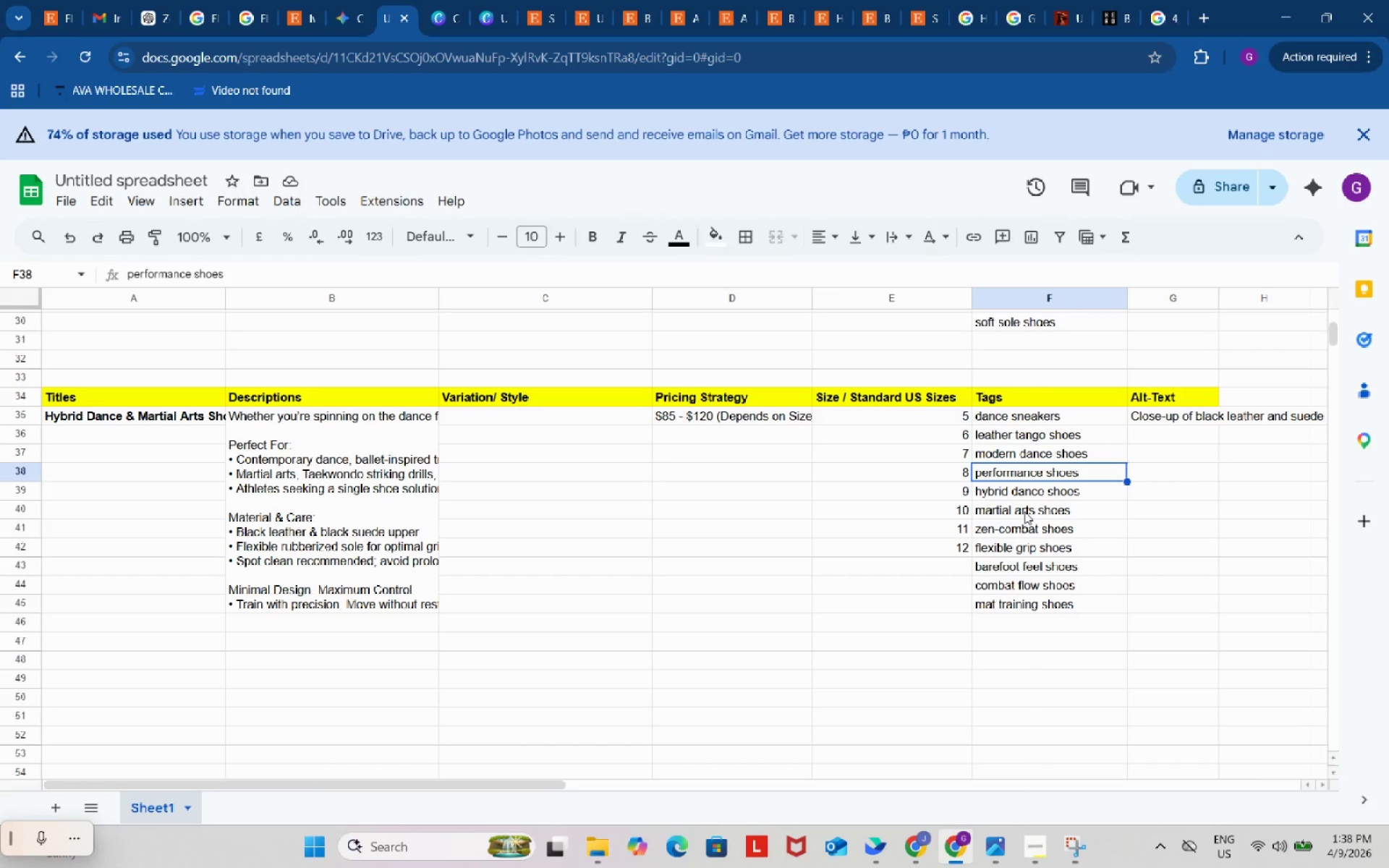 
left_click([1024, 511])
 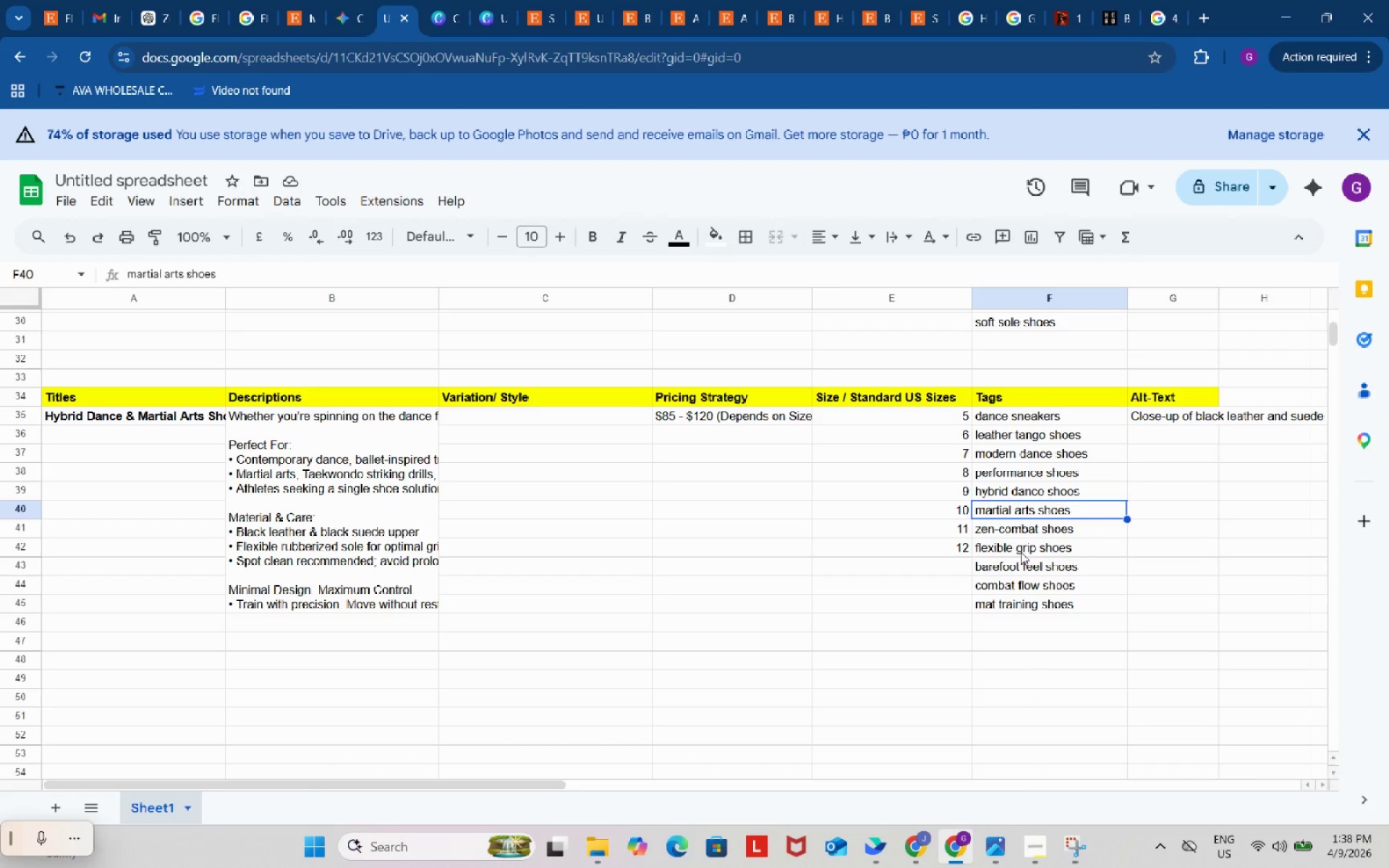 
left_click([1021, 552])
 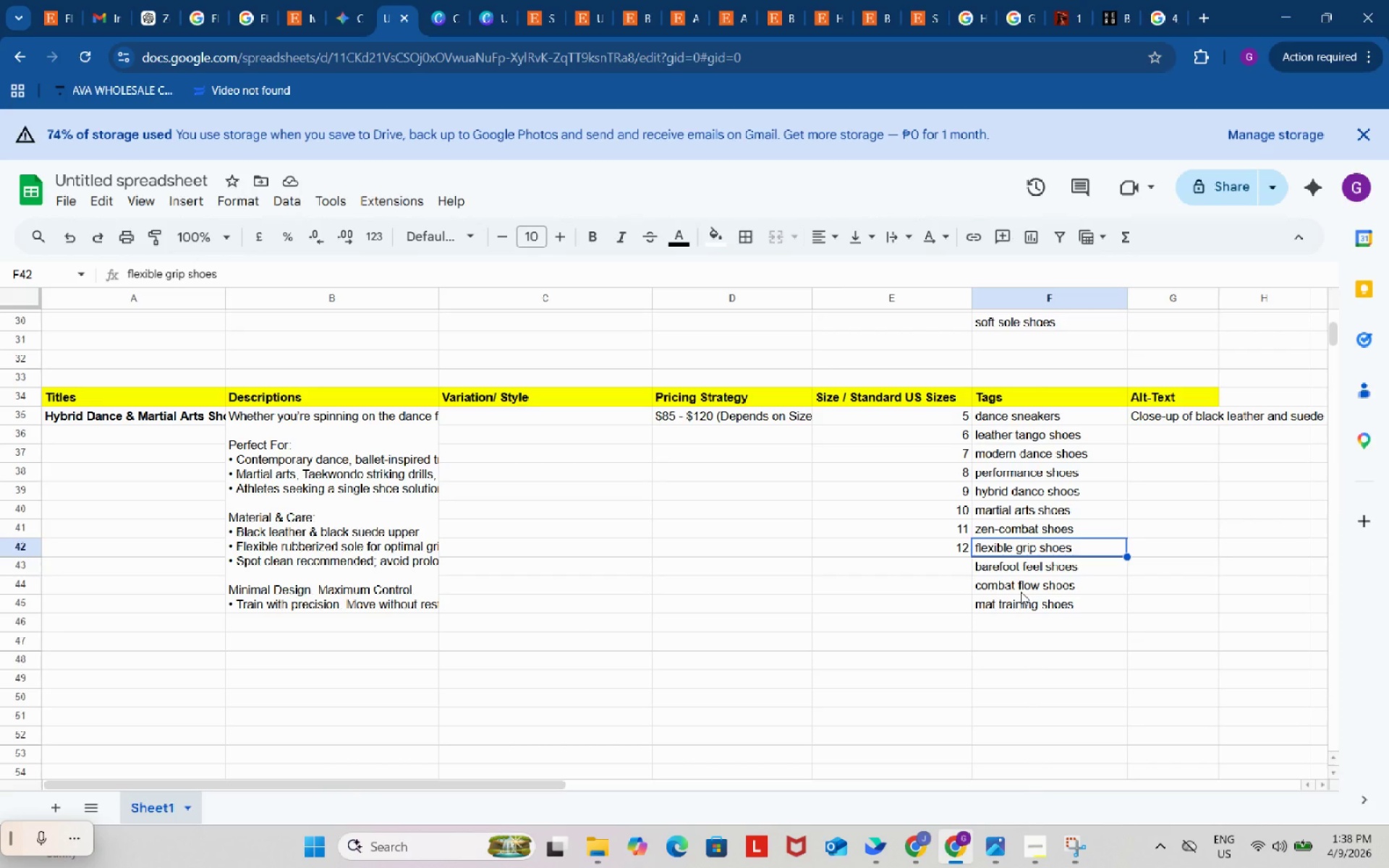 
left_click([1021, 592])
 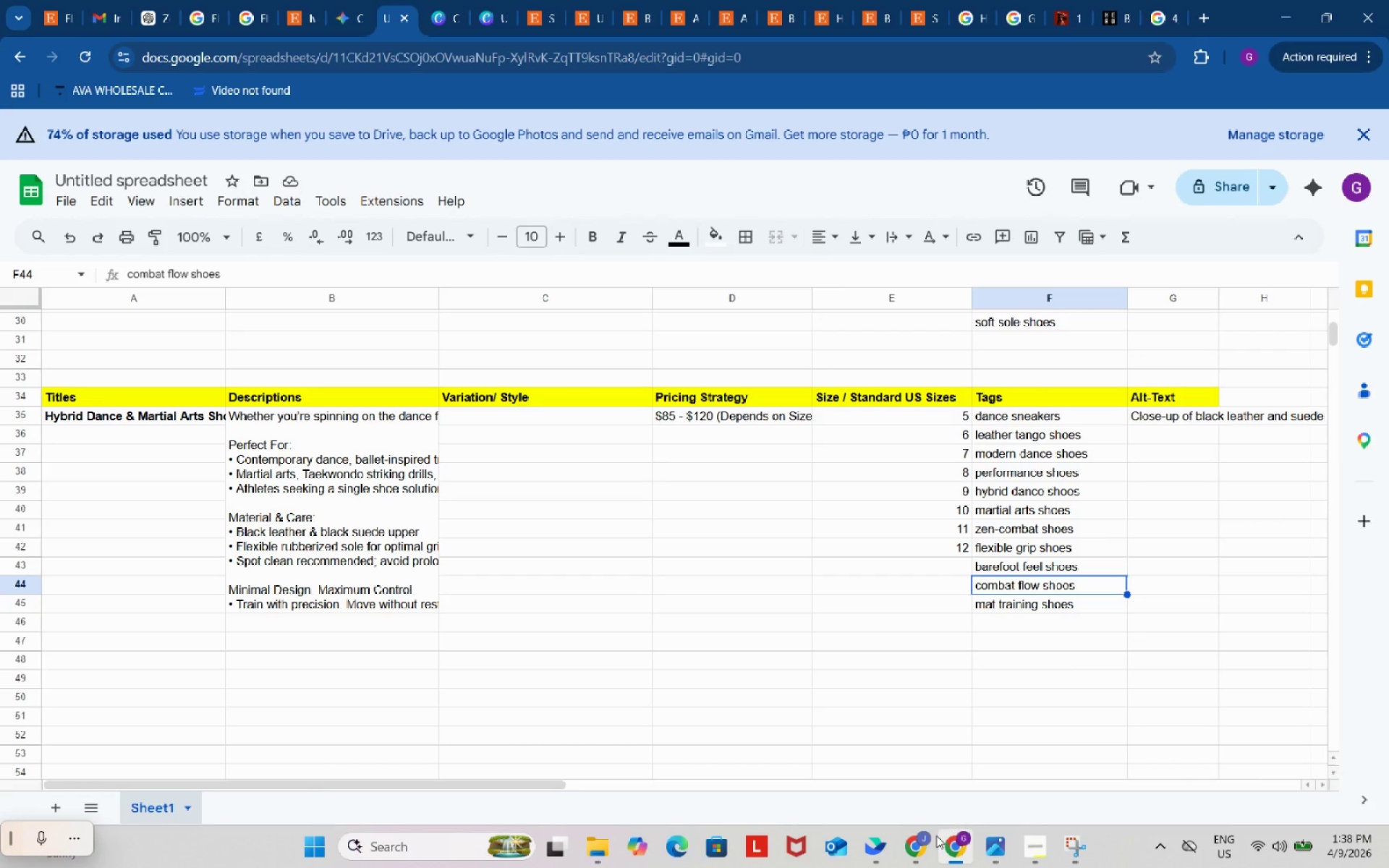 
left_click([923, 845])
 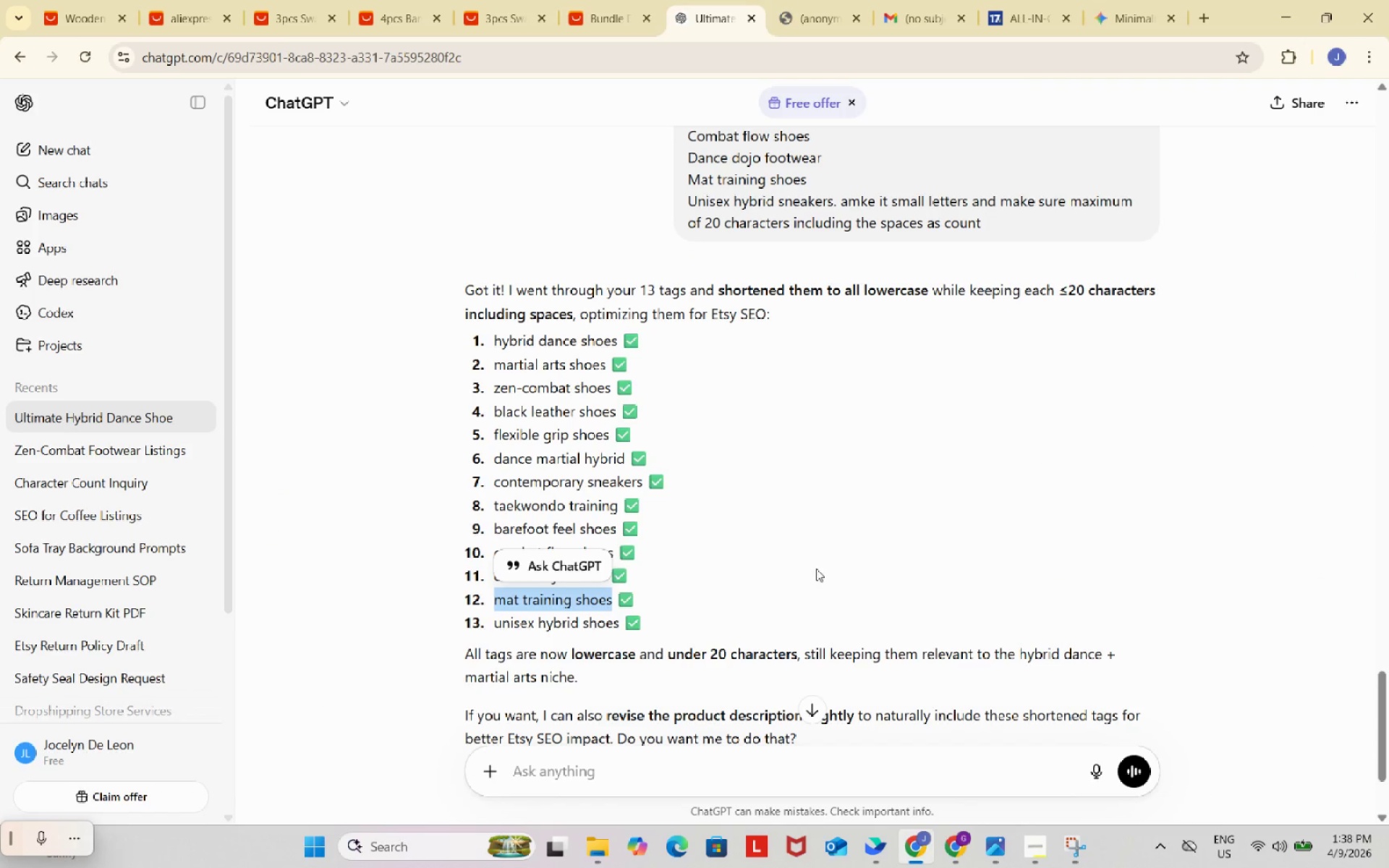 
scroll: coordinate [775, 587], scroll_direction: down, amount: 3.0
 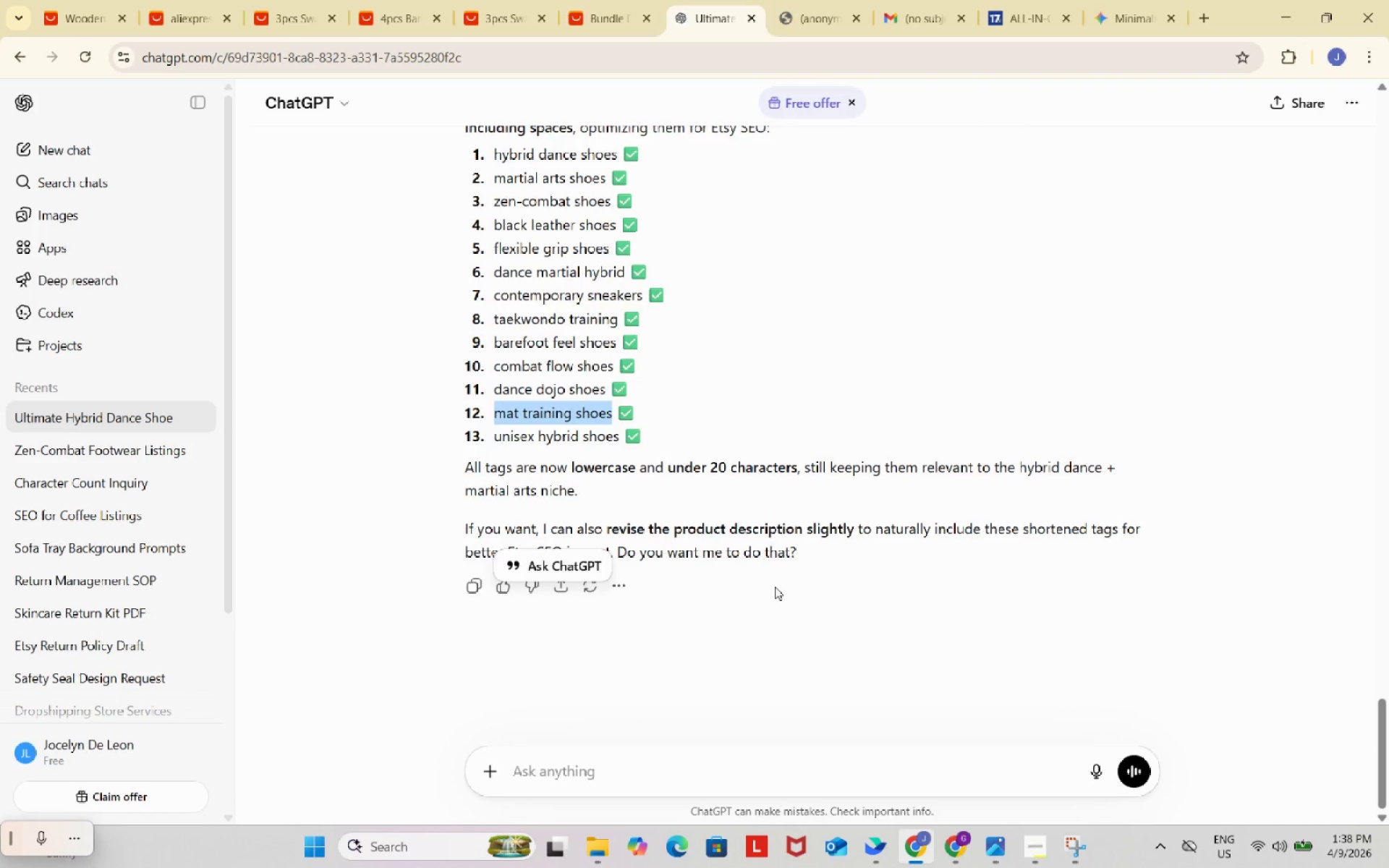 
scroll: coordinate [775, 587], scroll_direction: up, amount: 1.0
 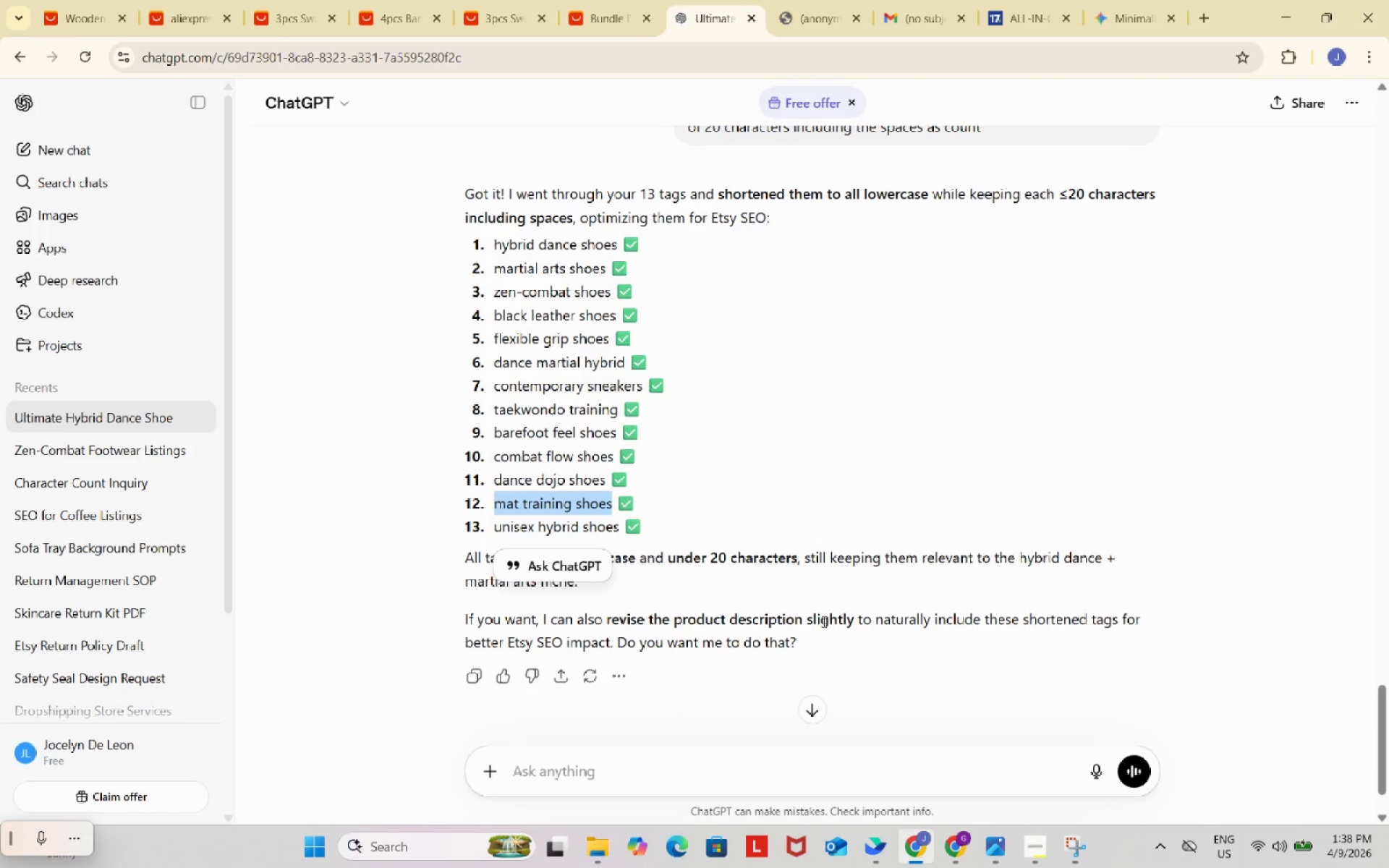 
left_click([950, 845])
 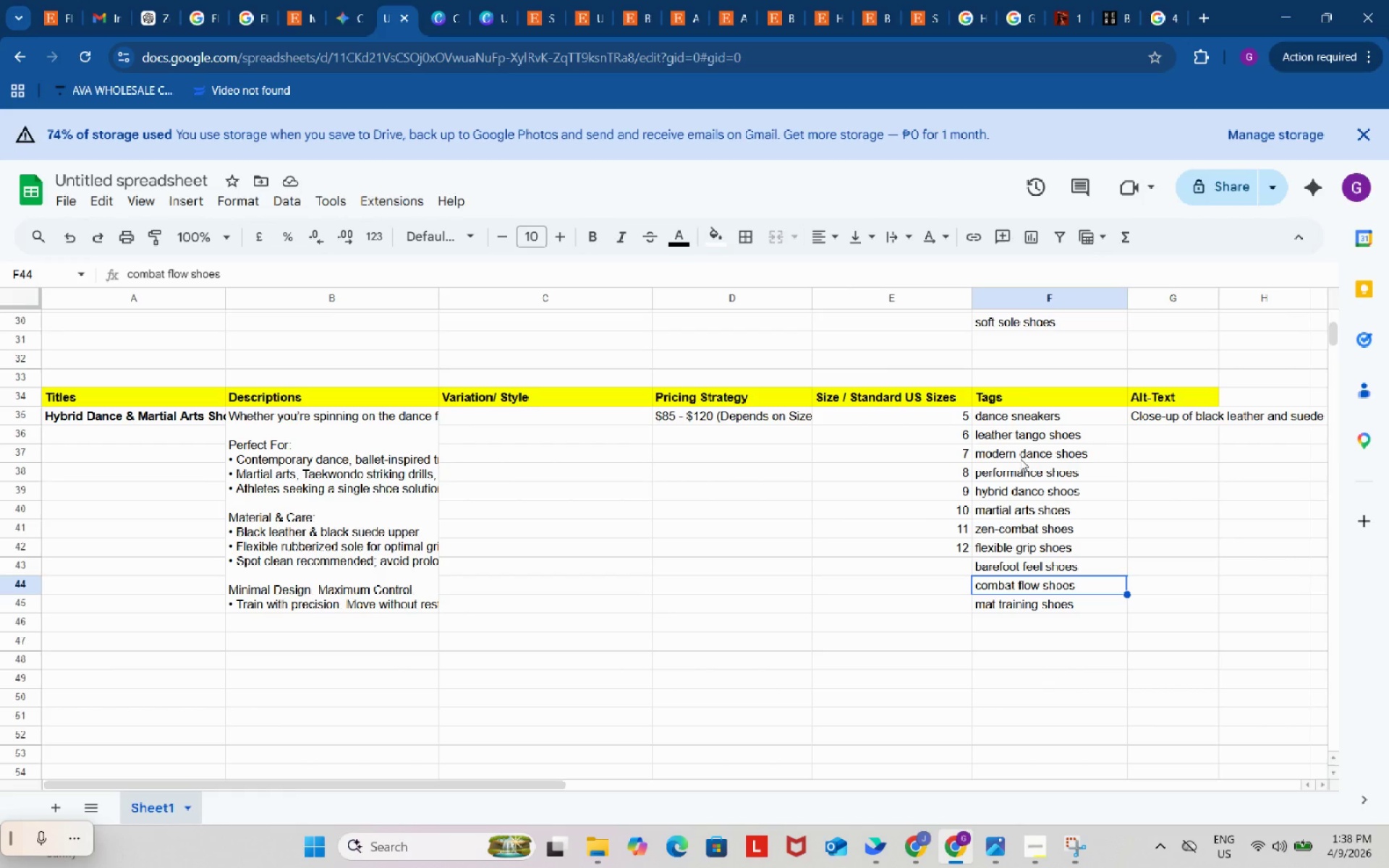 
left_click([1020, 441])
 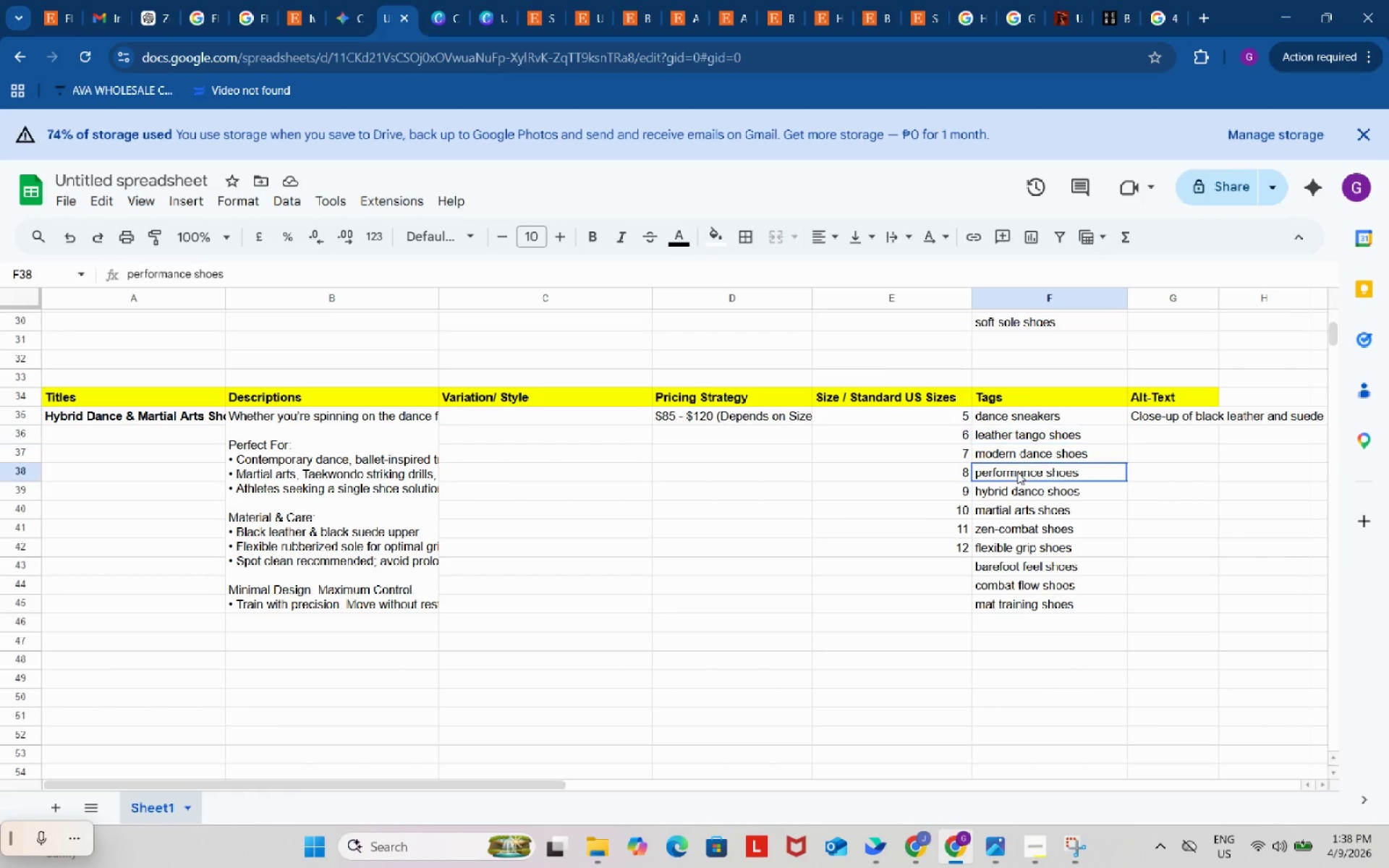 
left_click([1017, 472])
 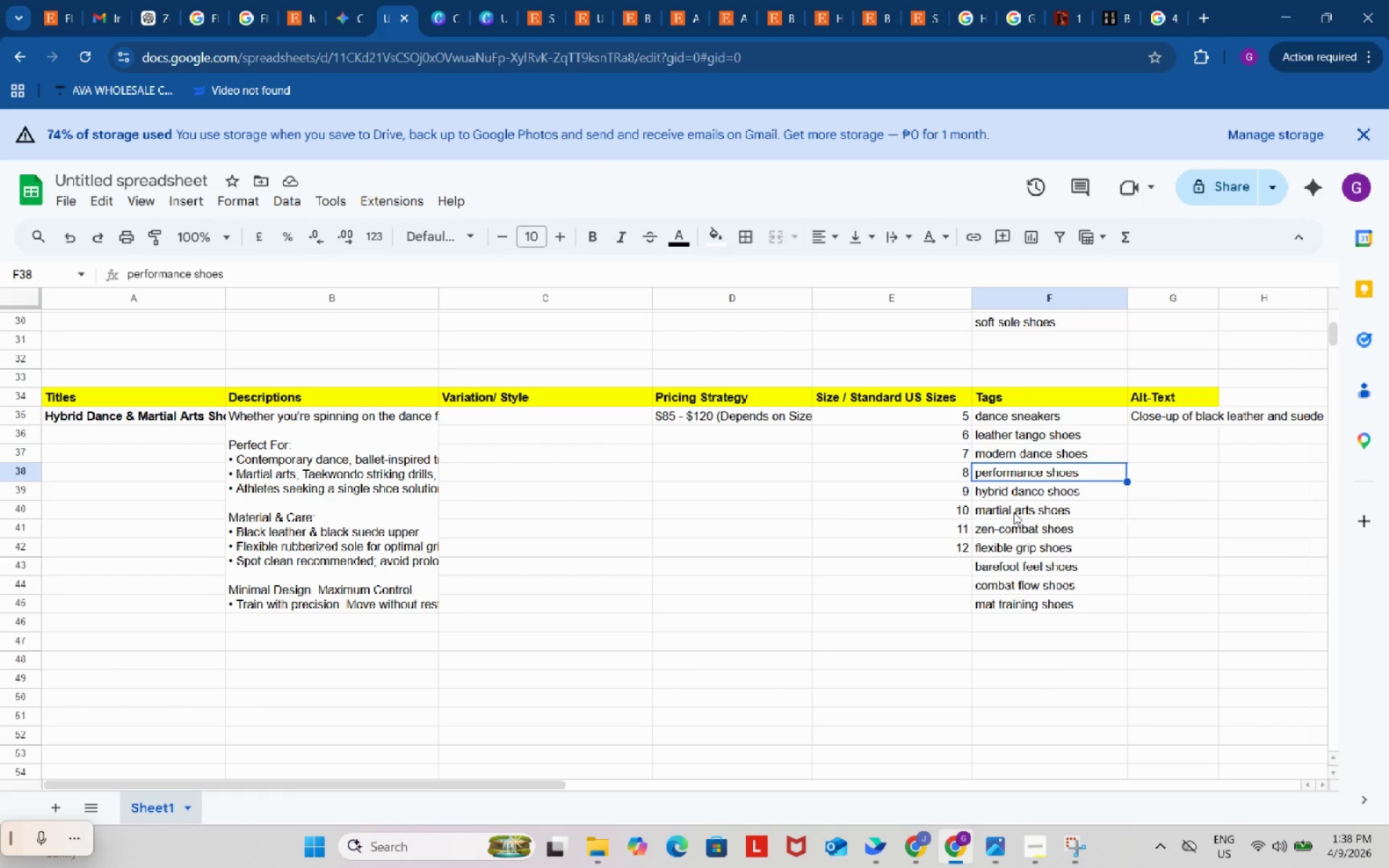 
left_click([1014, 512])
 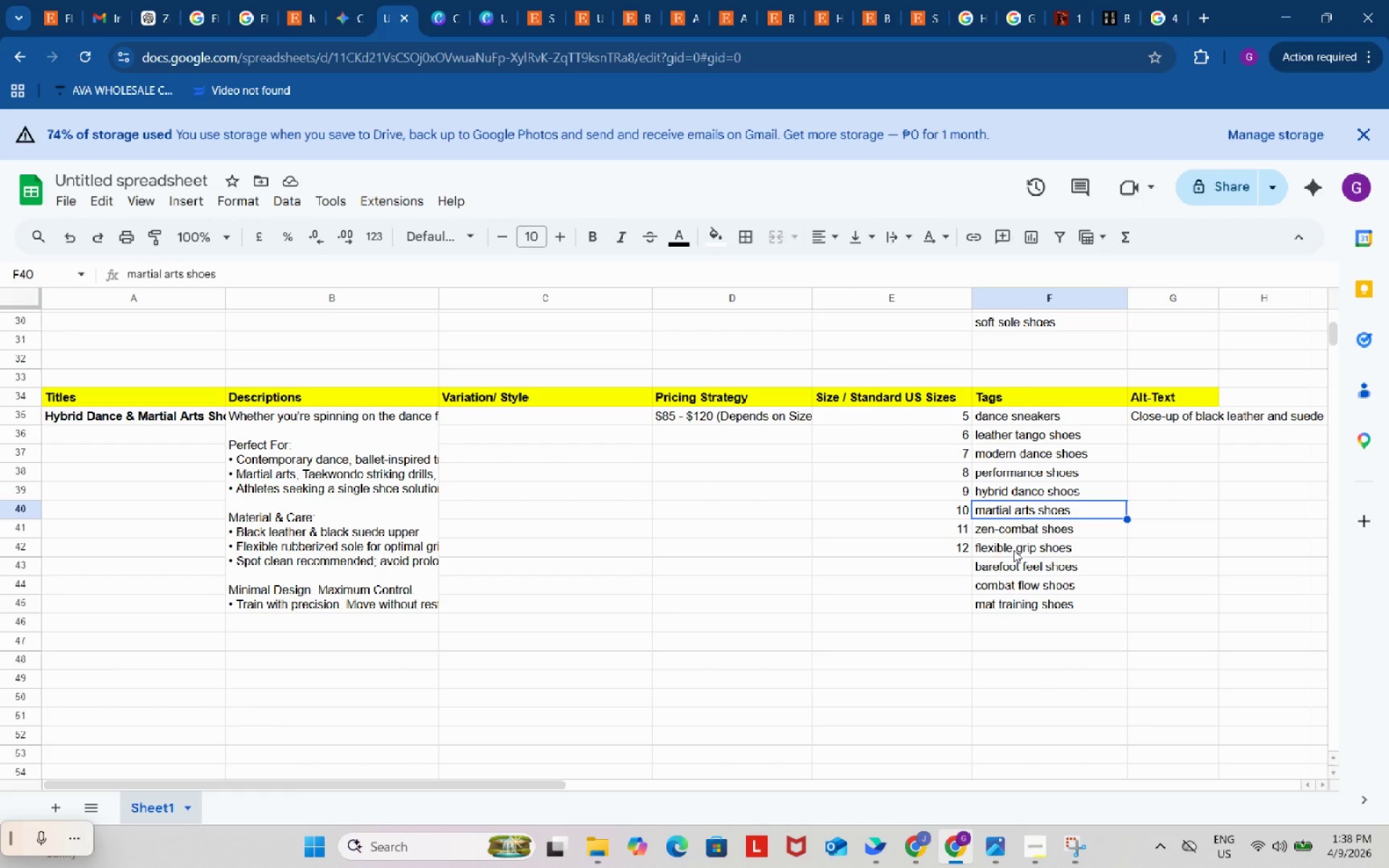 
left_click([1014, 550])
 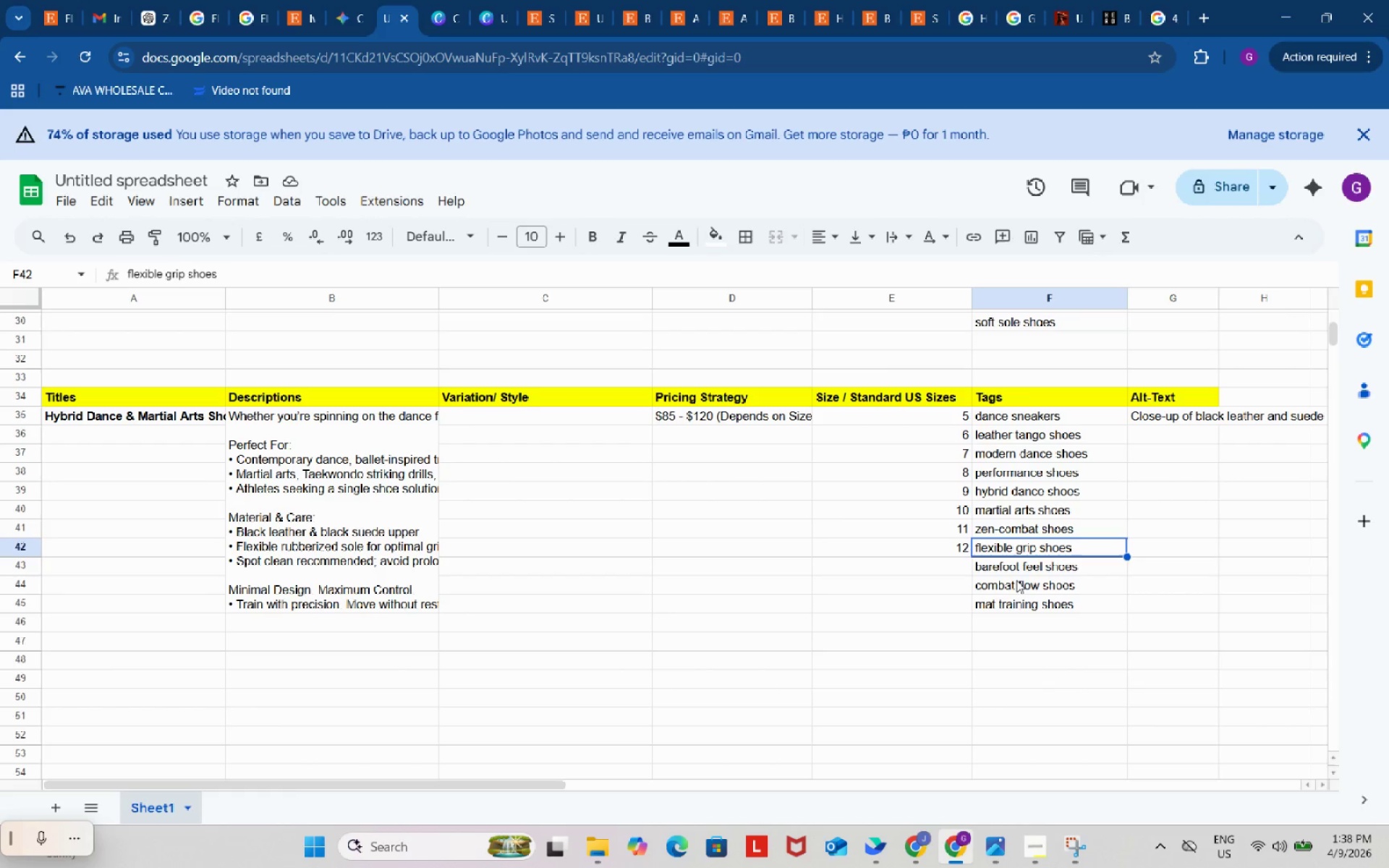 
left_click([1016, 584])
 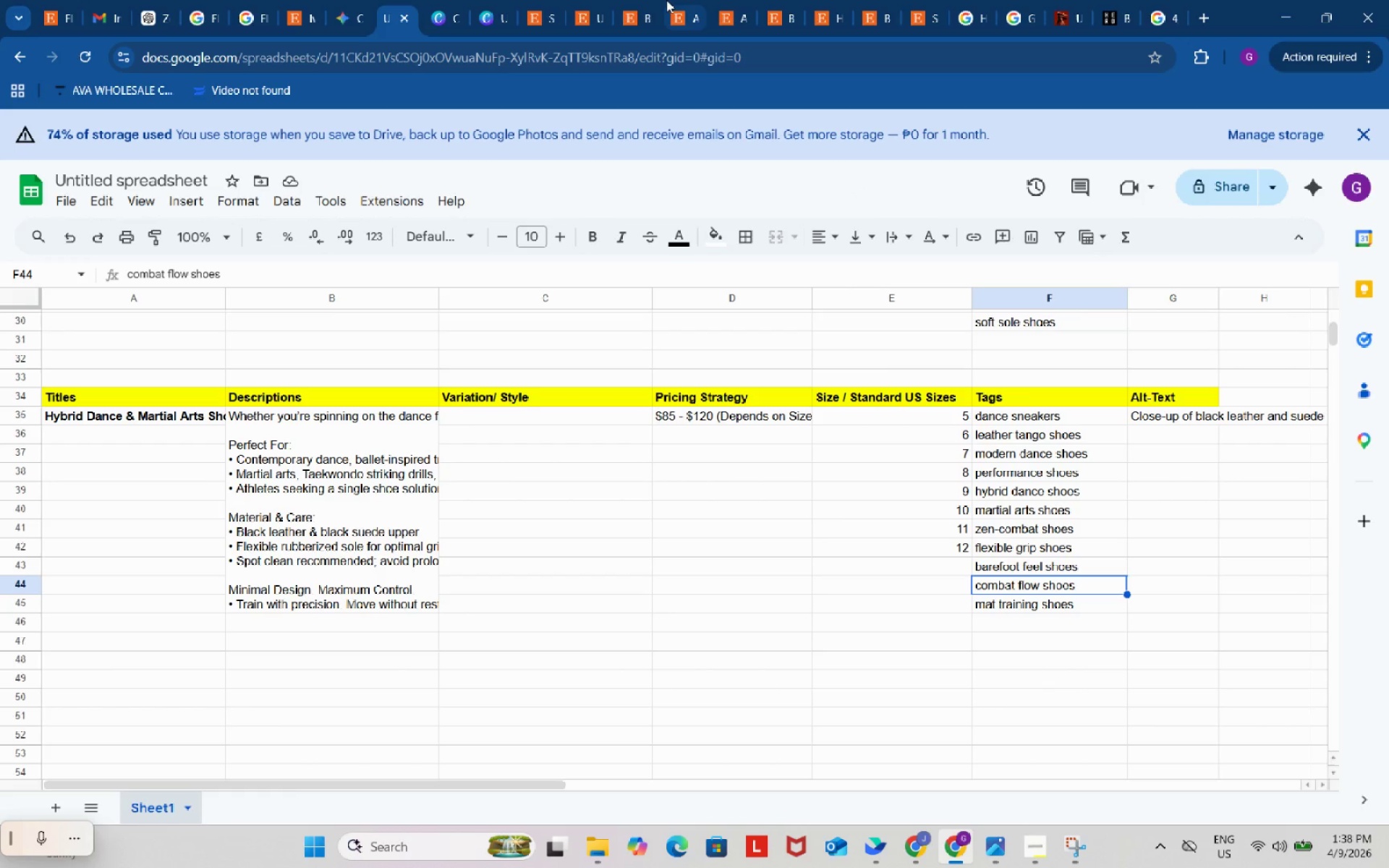 
left_click([629, 0])
 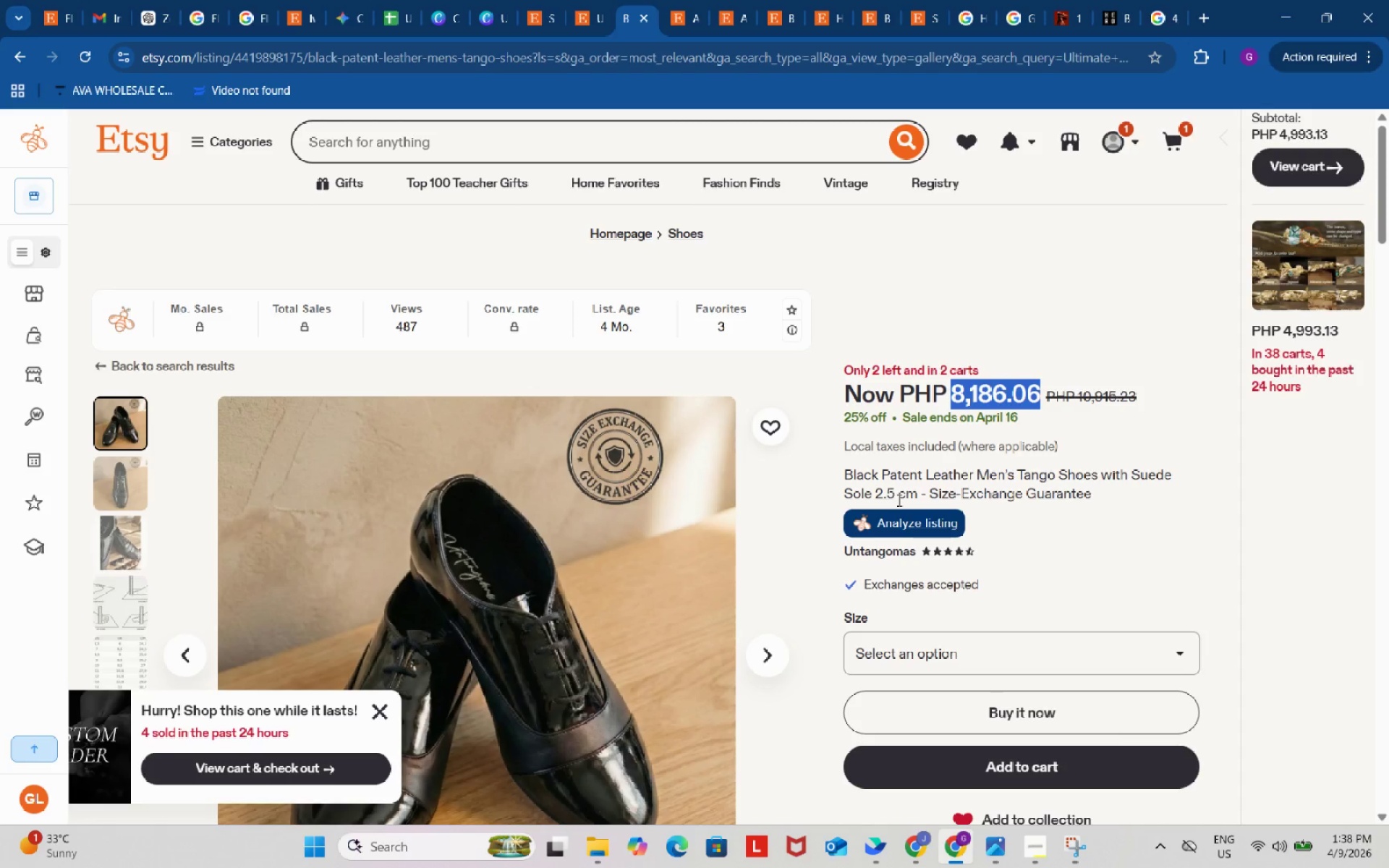 
left_click([910, 523])
 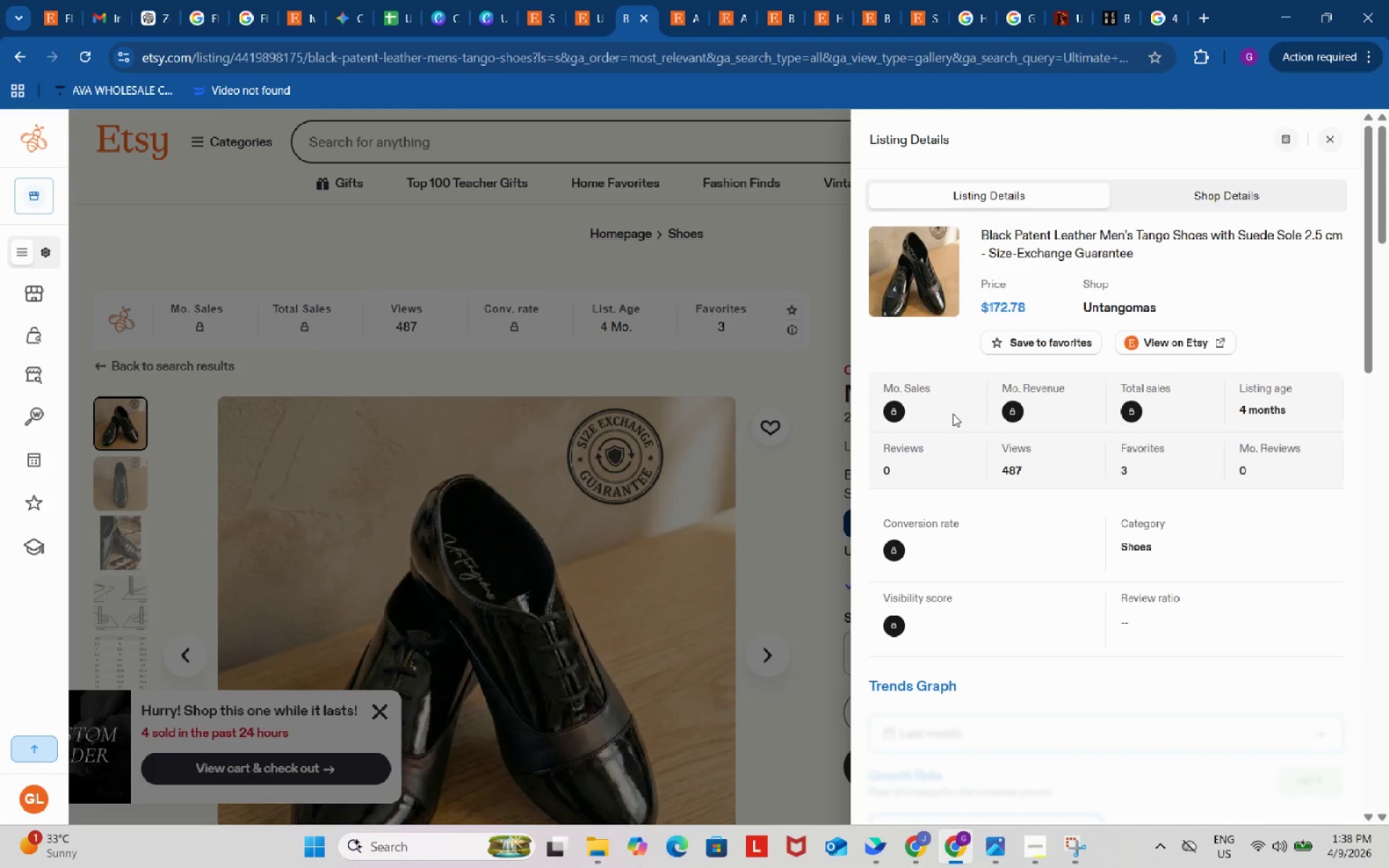 
scroll: coordinate [972, 503], scroll_direction: down, amount: 11.0
 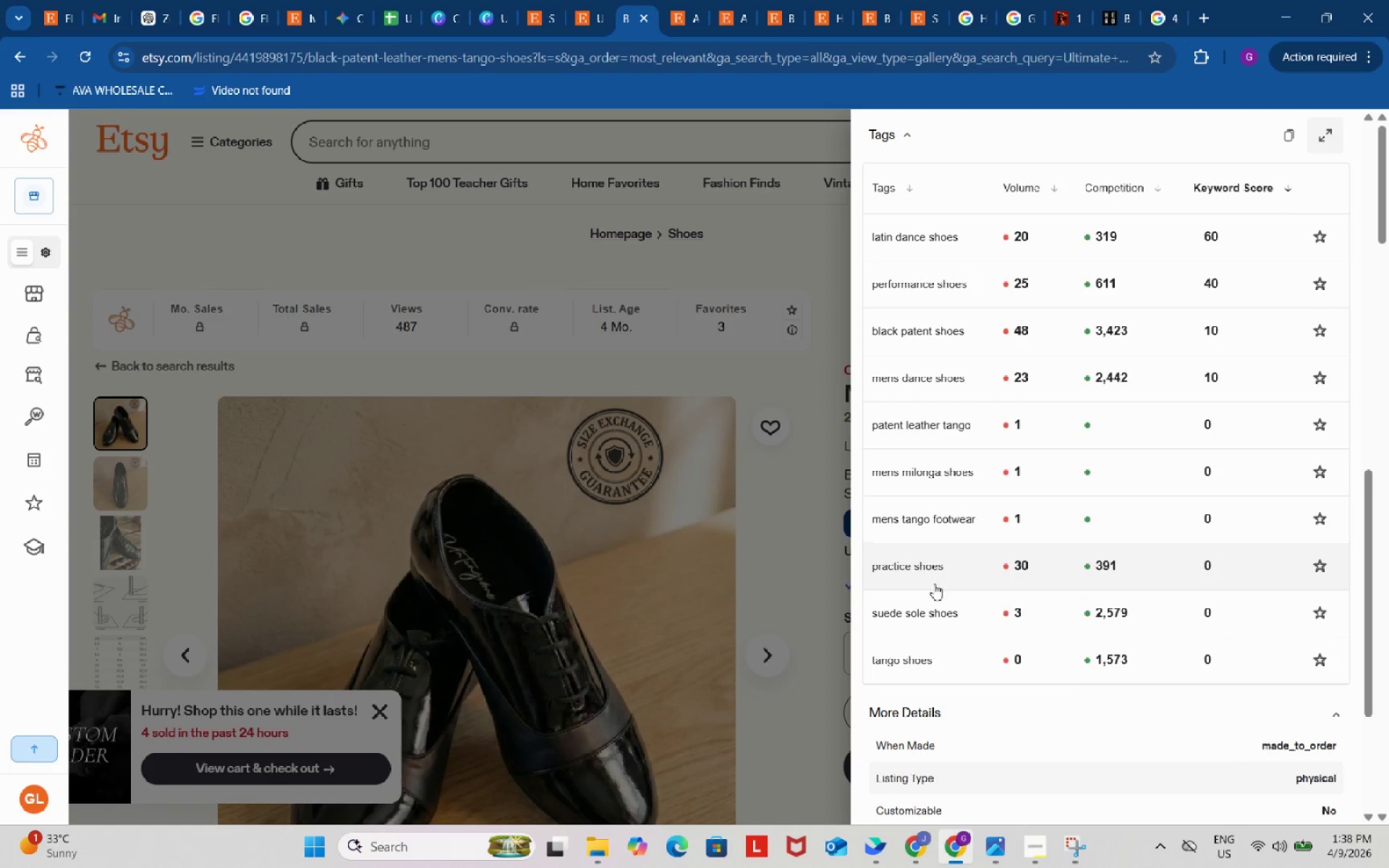 
mouse_move([942, 596])
 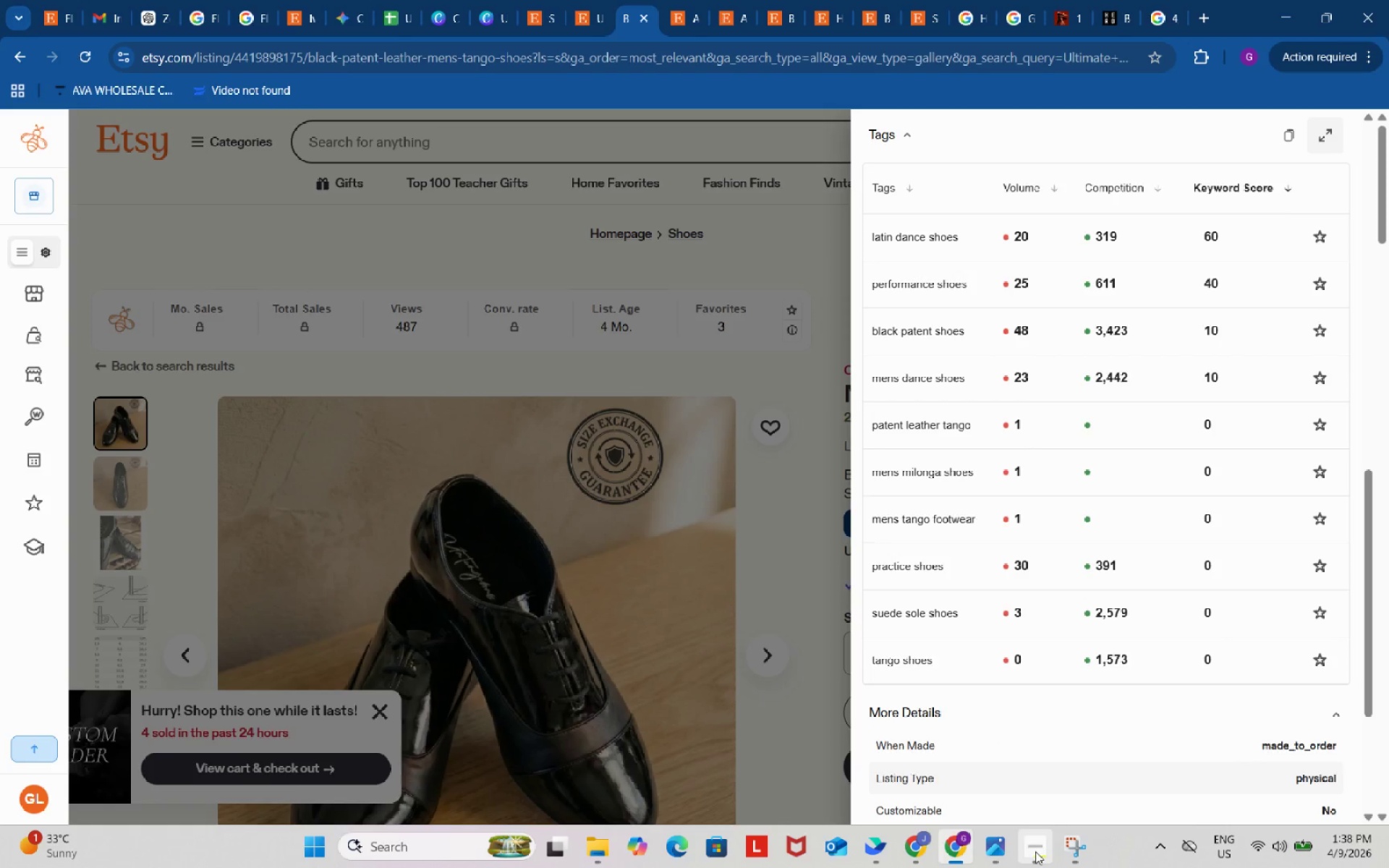 
left_click([1035, 851])